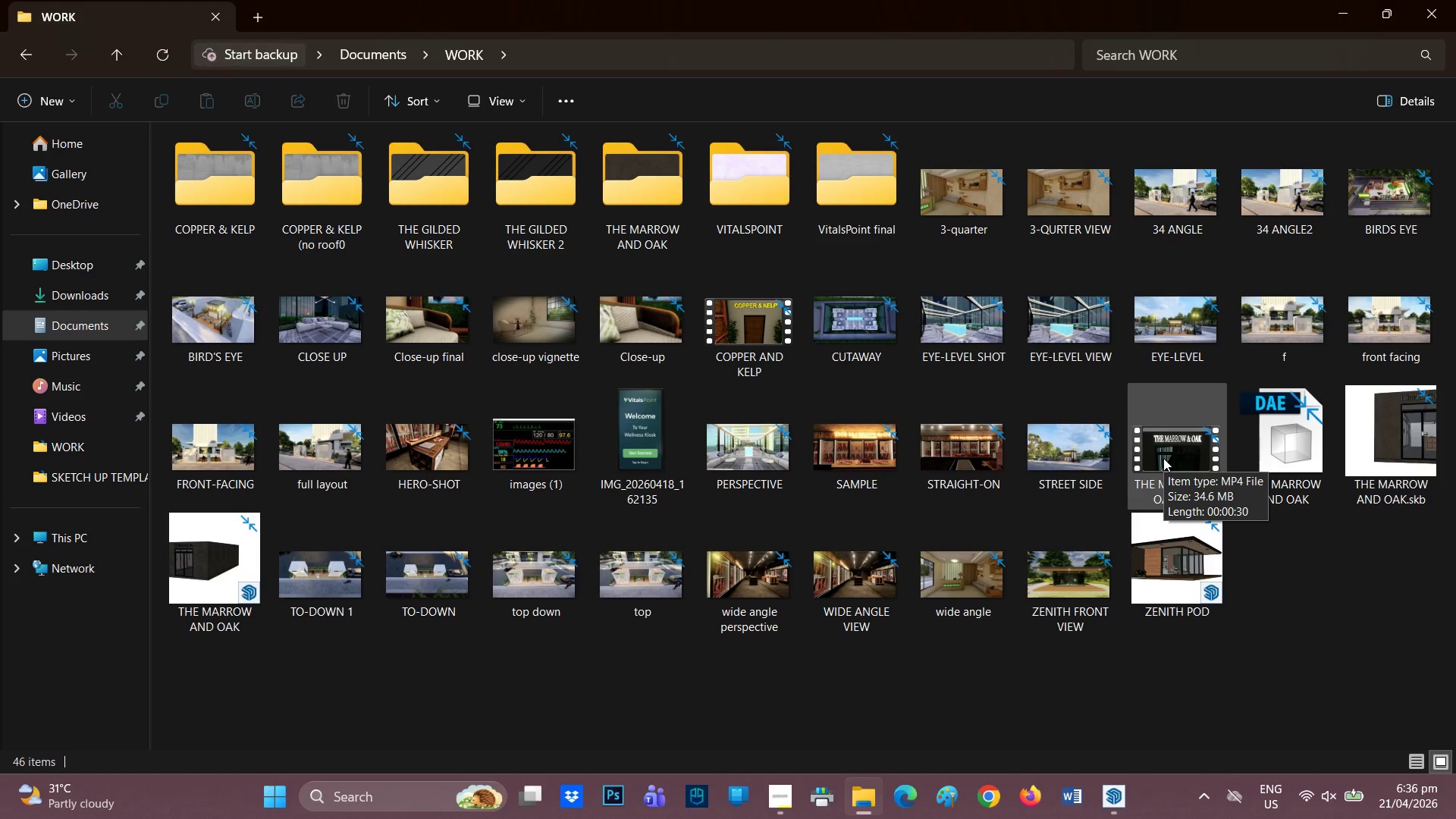 
double_click([1163, 458])
 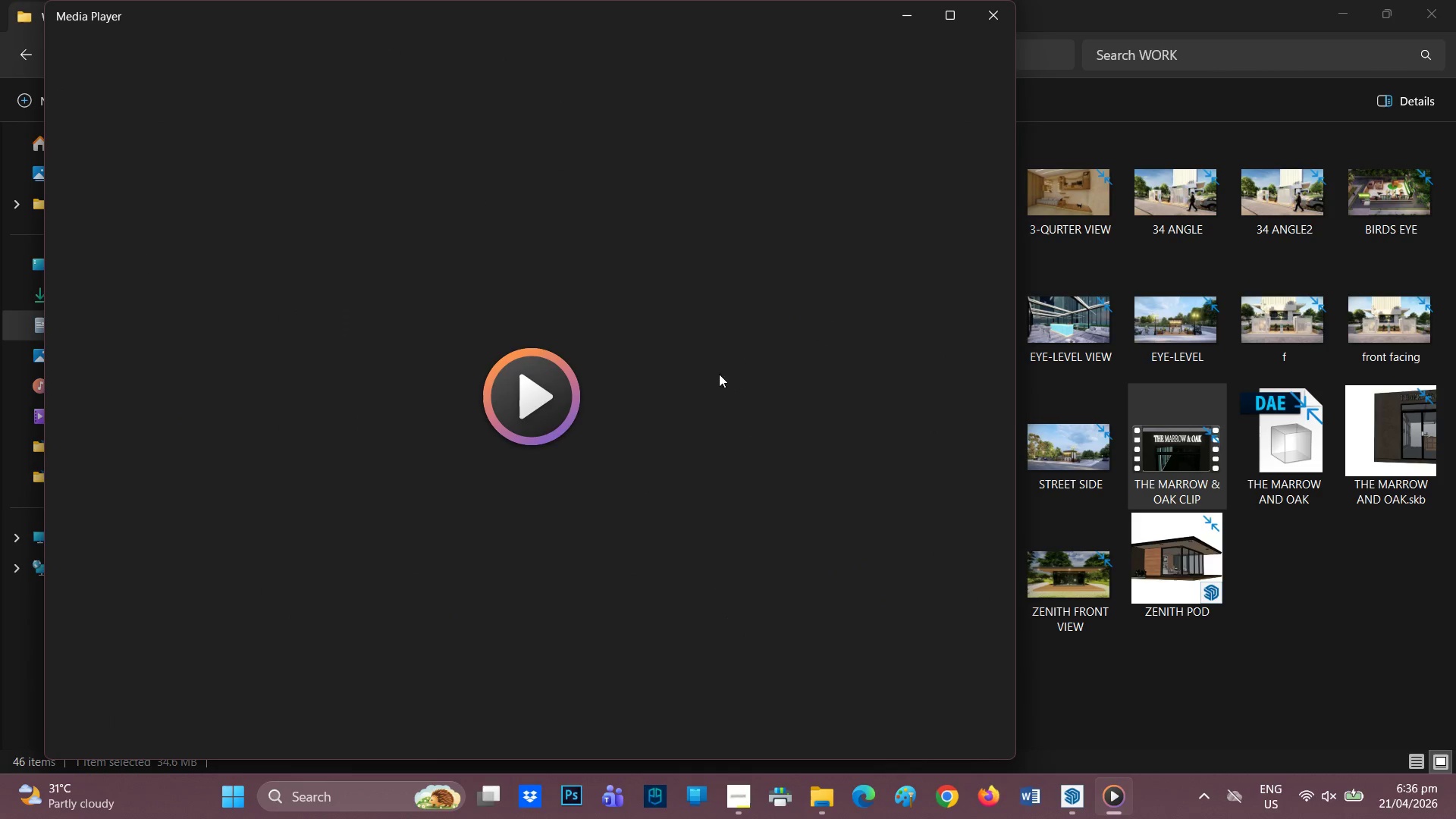 
left_click([528, 399])
 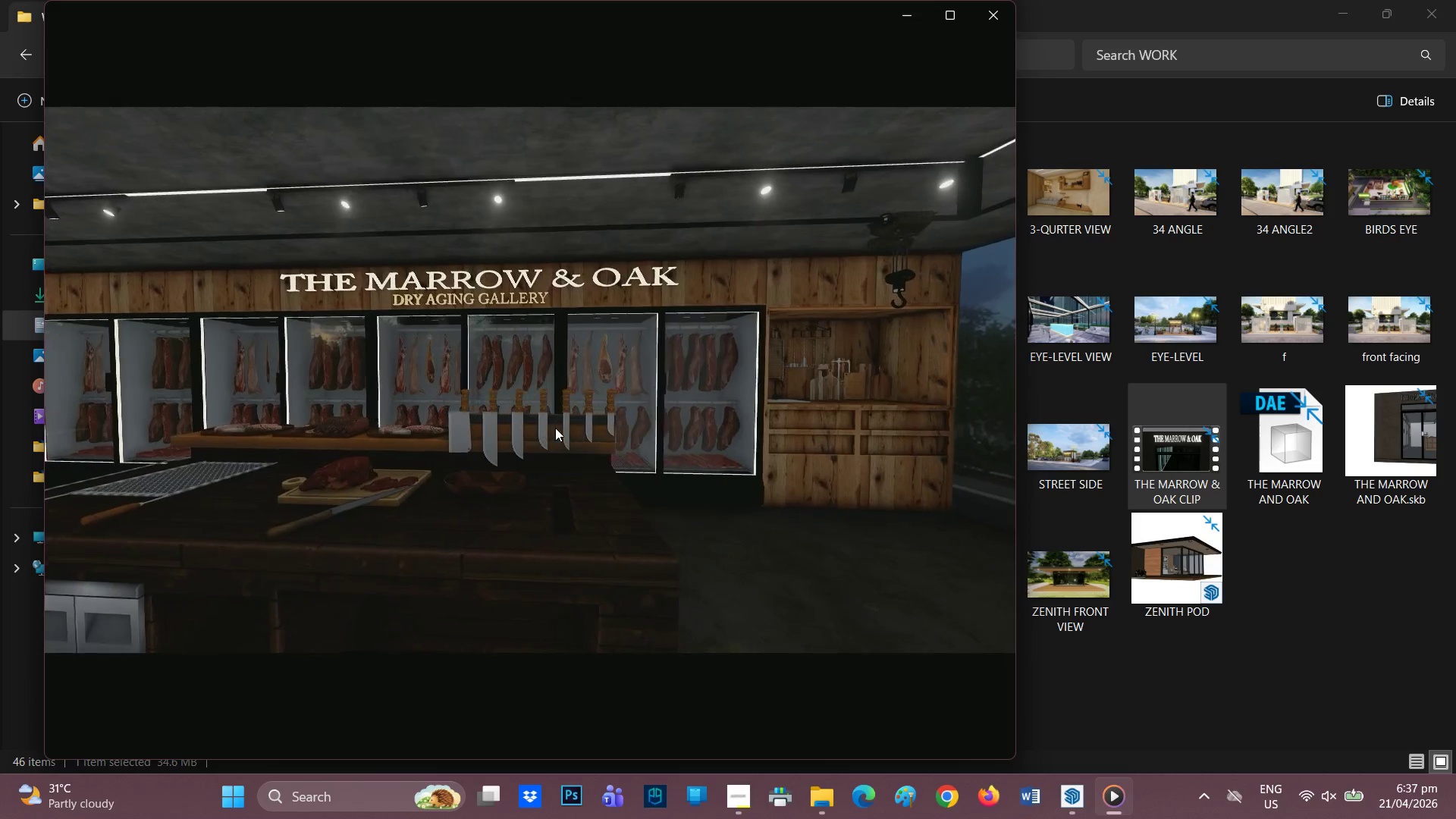 
wait(33.62)
 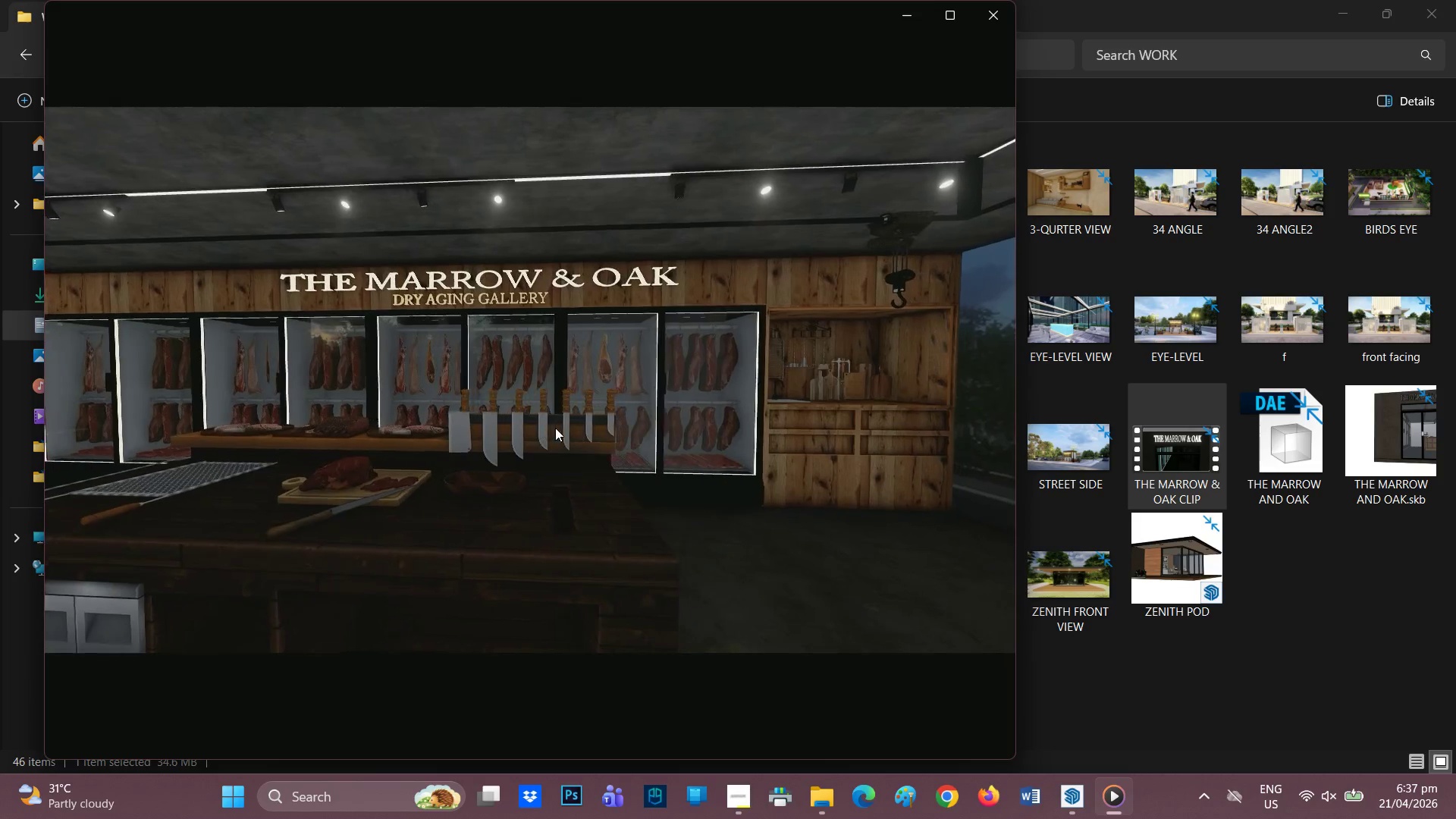 
left_click([992, 17])
 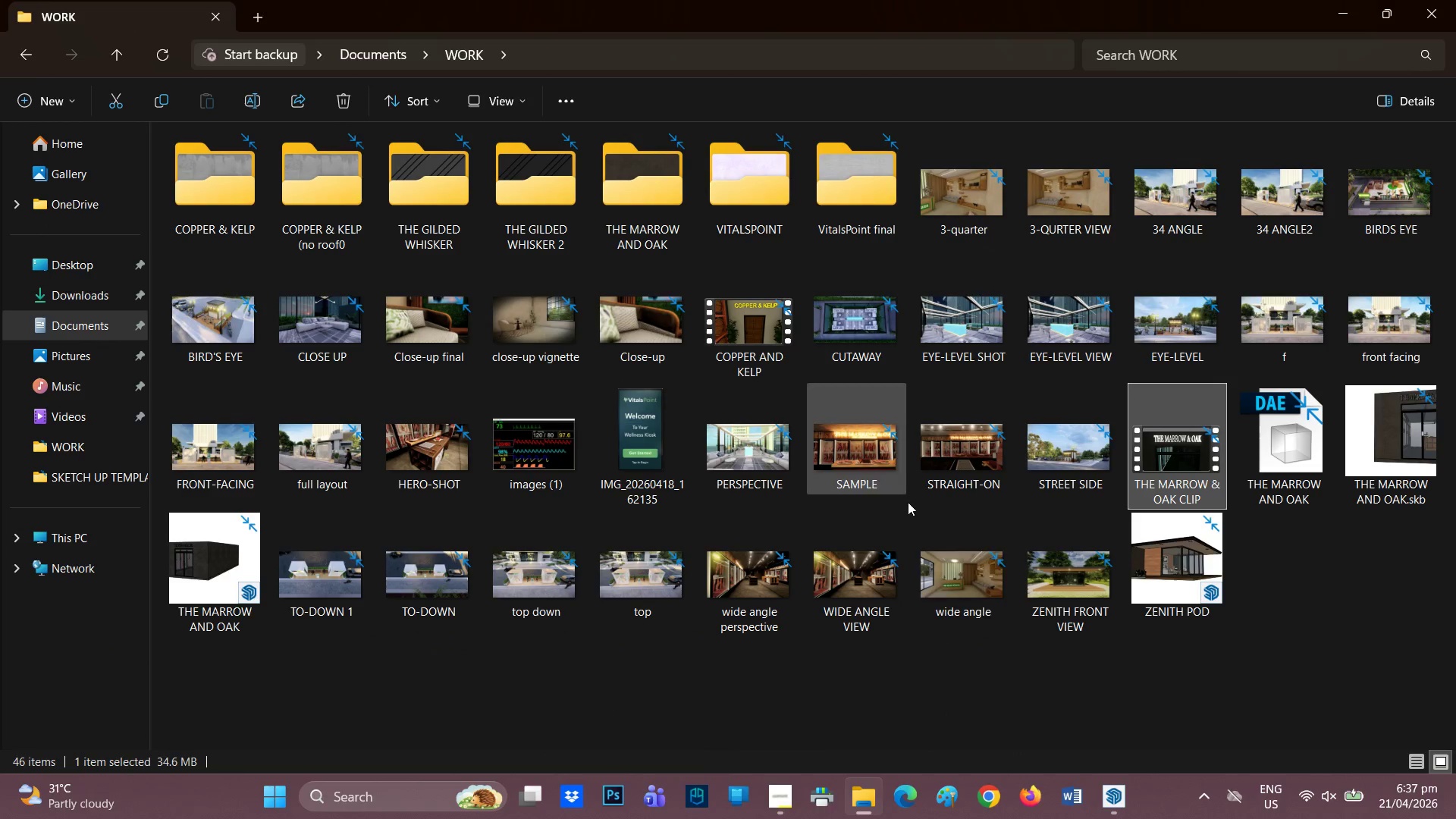 
mouse_move([1118, 769])
 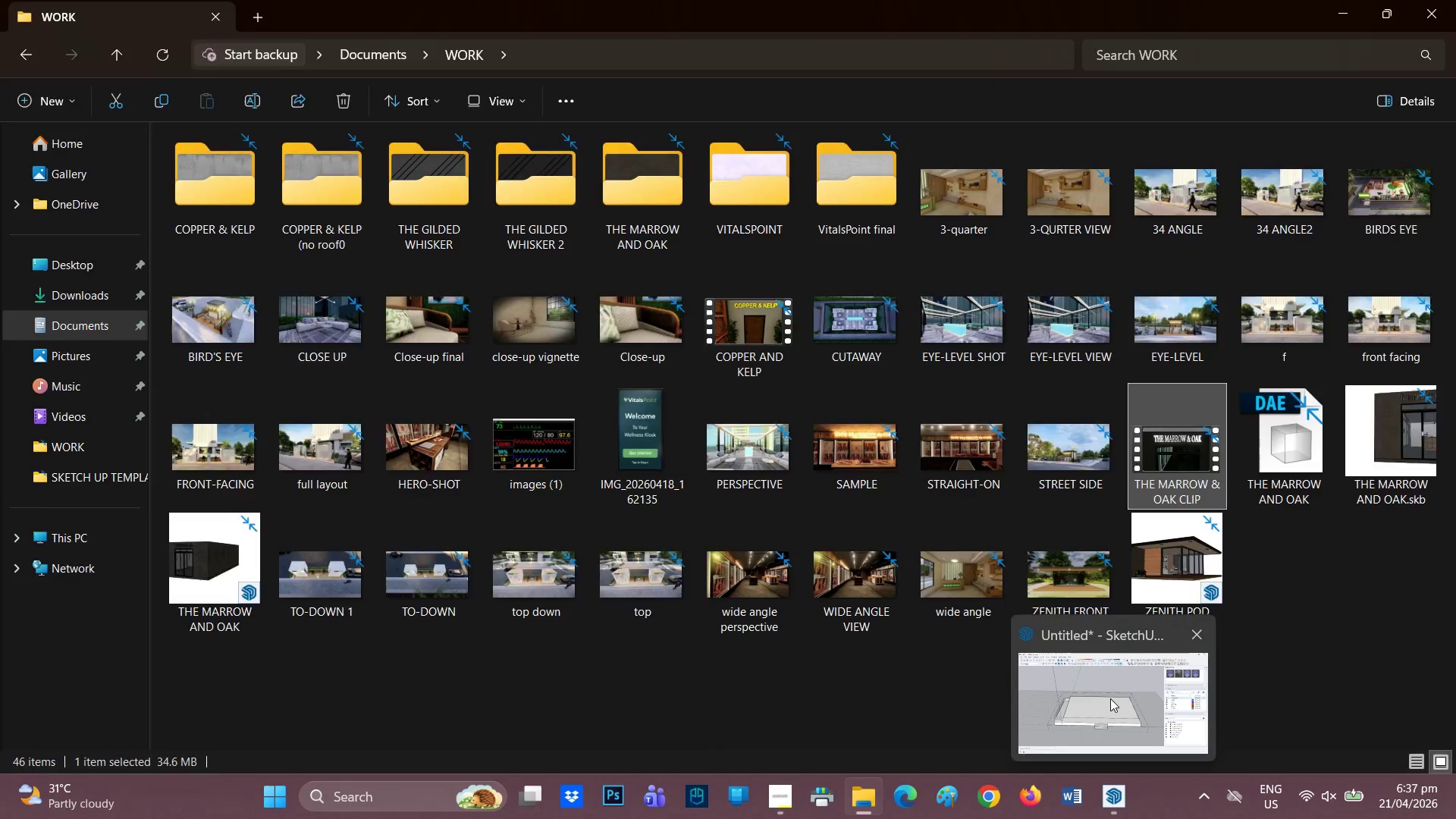 
left_click([1110, 698])
 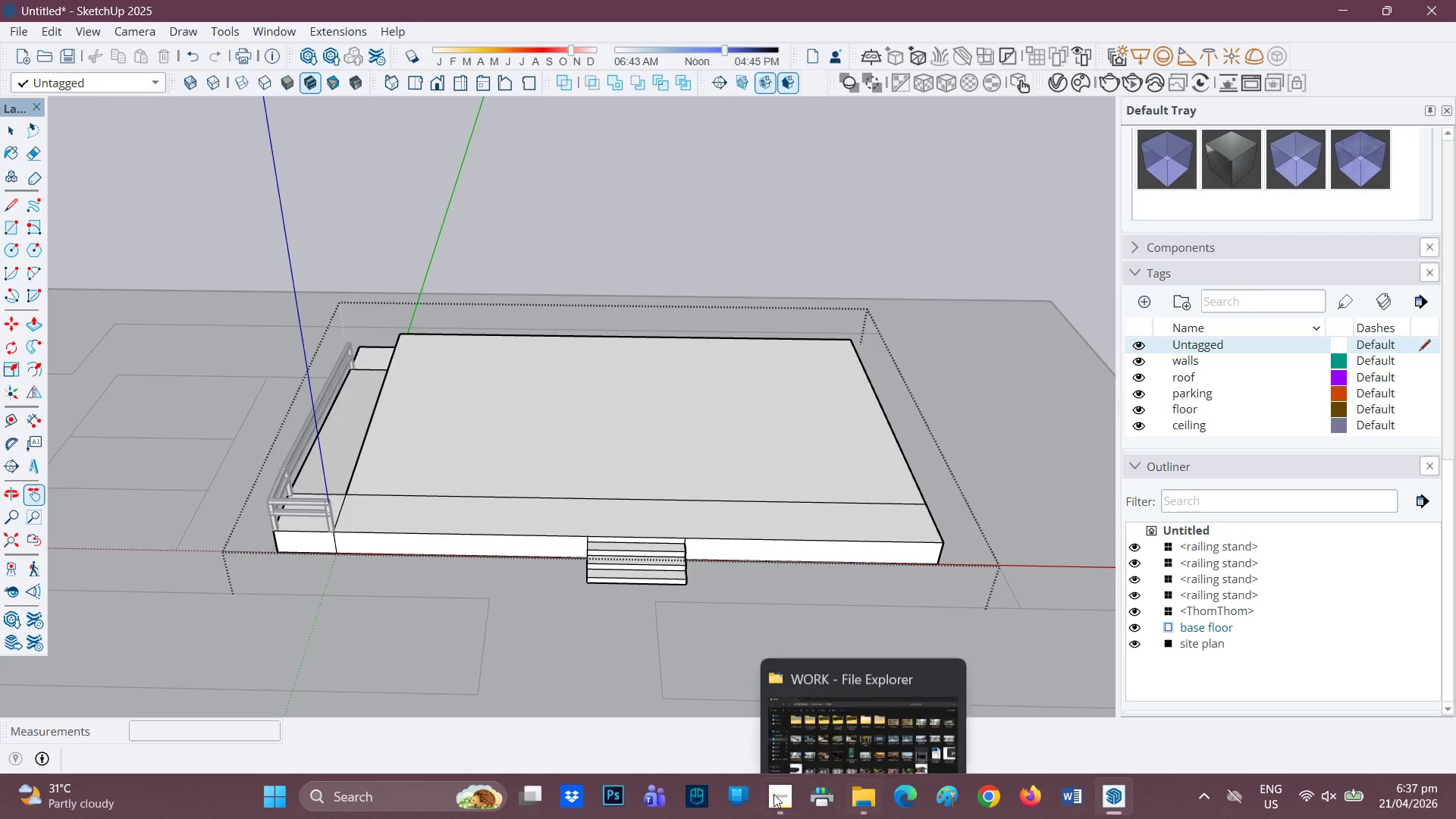 
wait(5.28)
 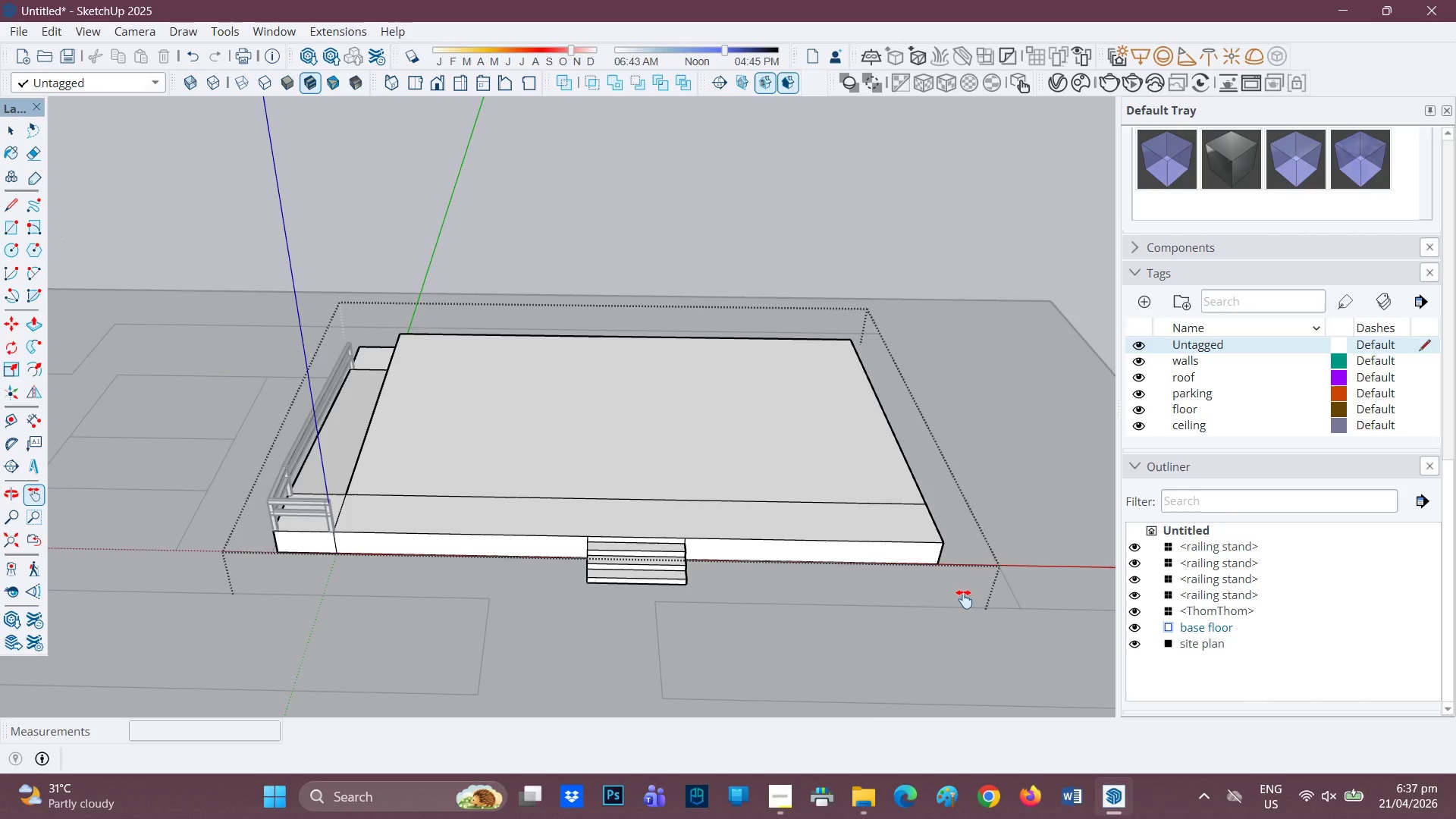 
left_click([860, 799])
 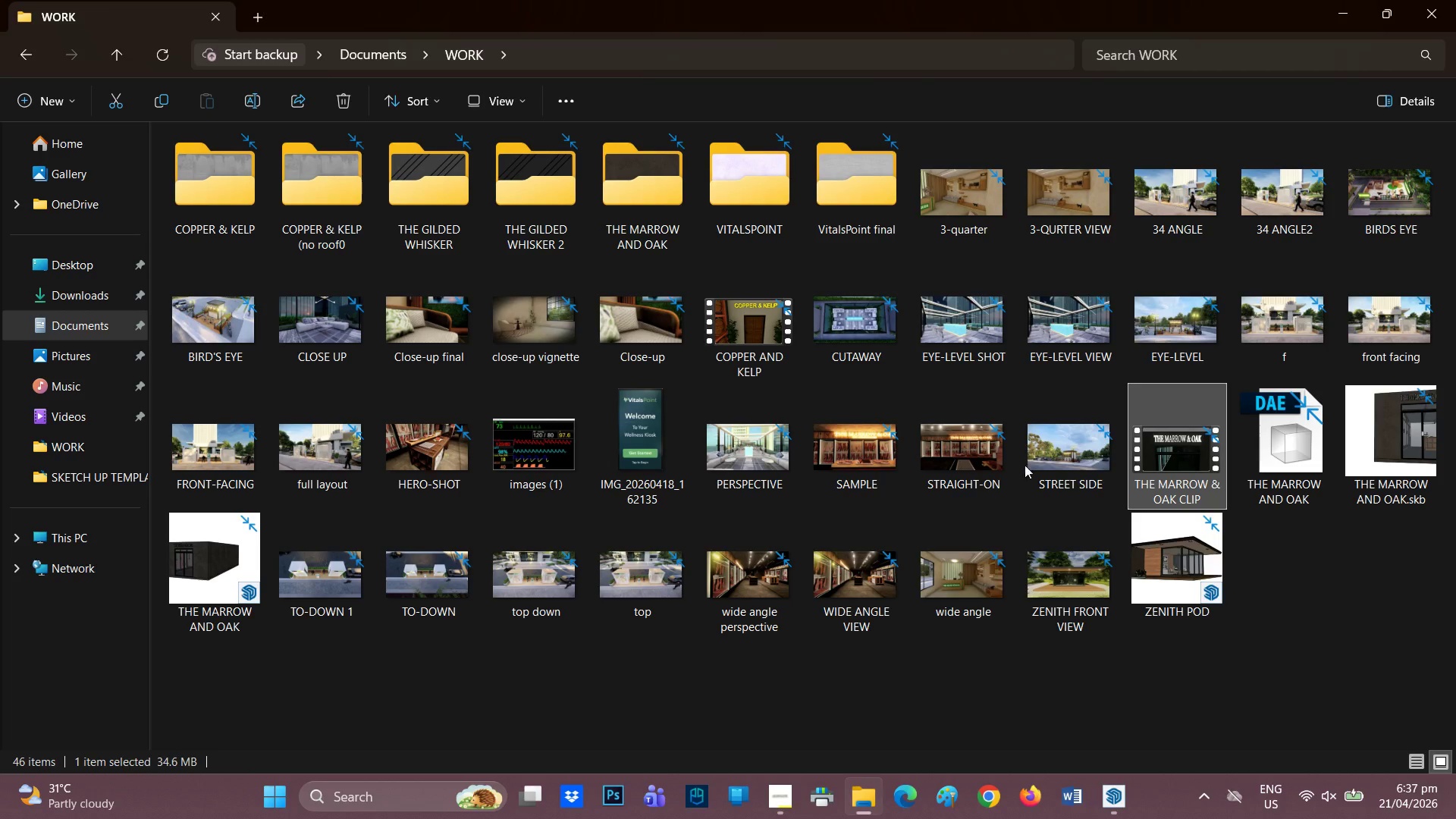 
scroll: coordinate [1029, 464], scroll_direction: up, amount: 1.0
 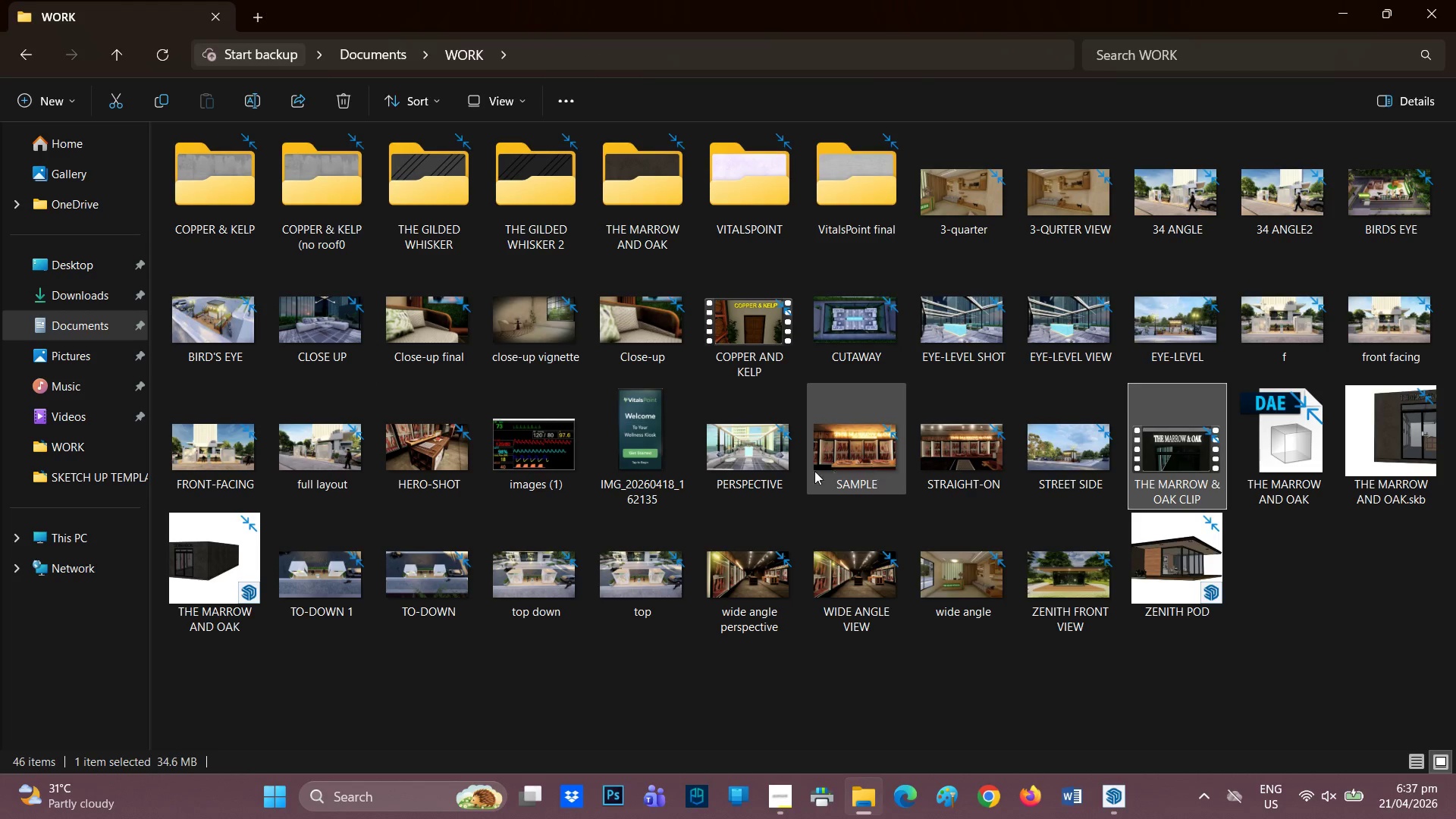 
left_click([419, 441])
 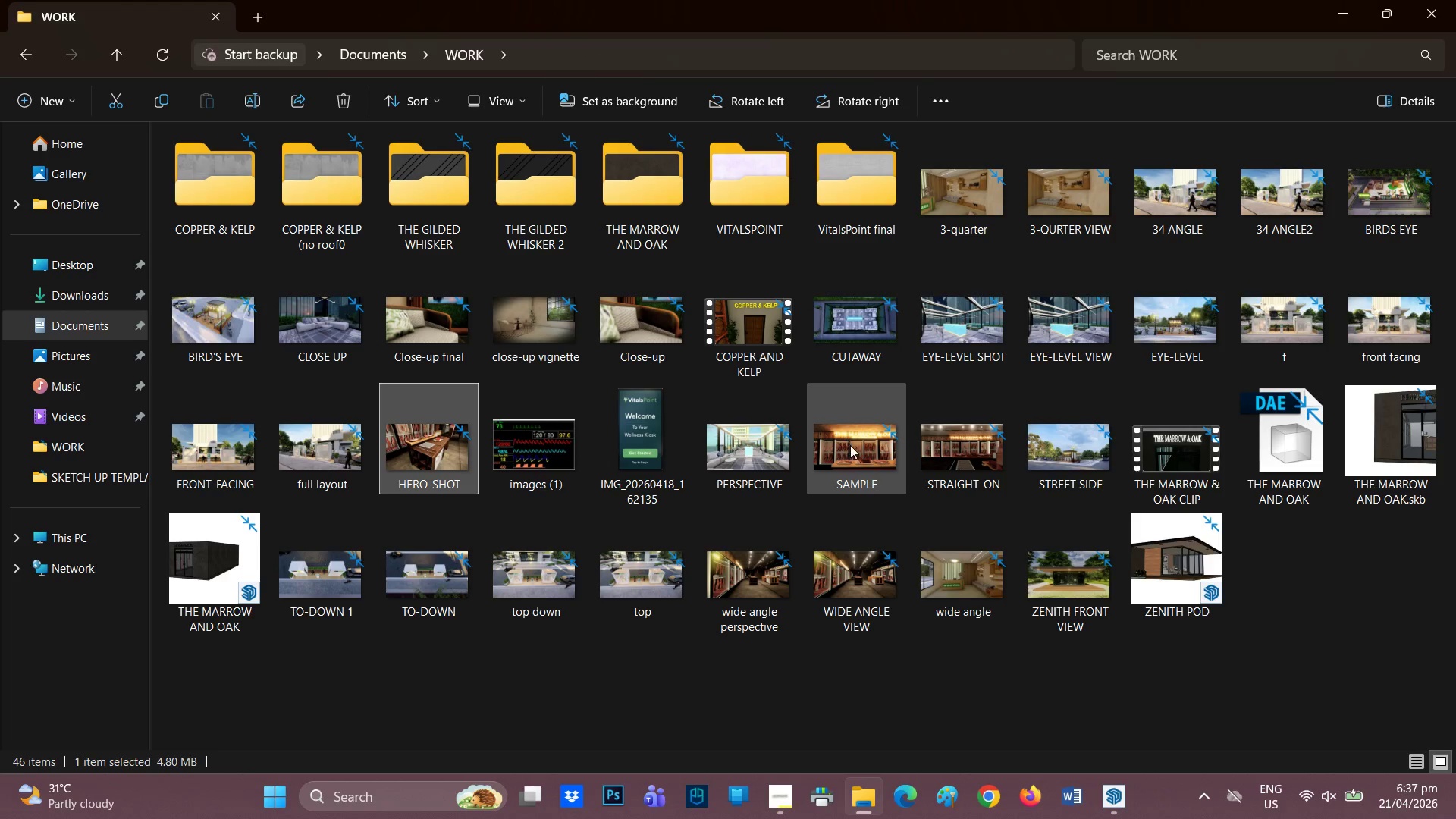 
double_click([851, 446])
 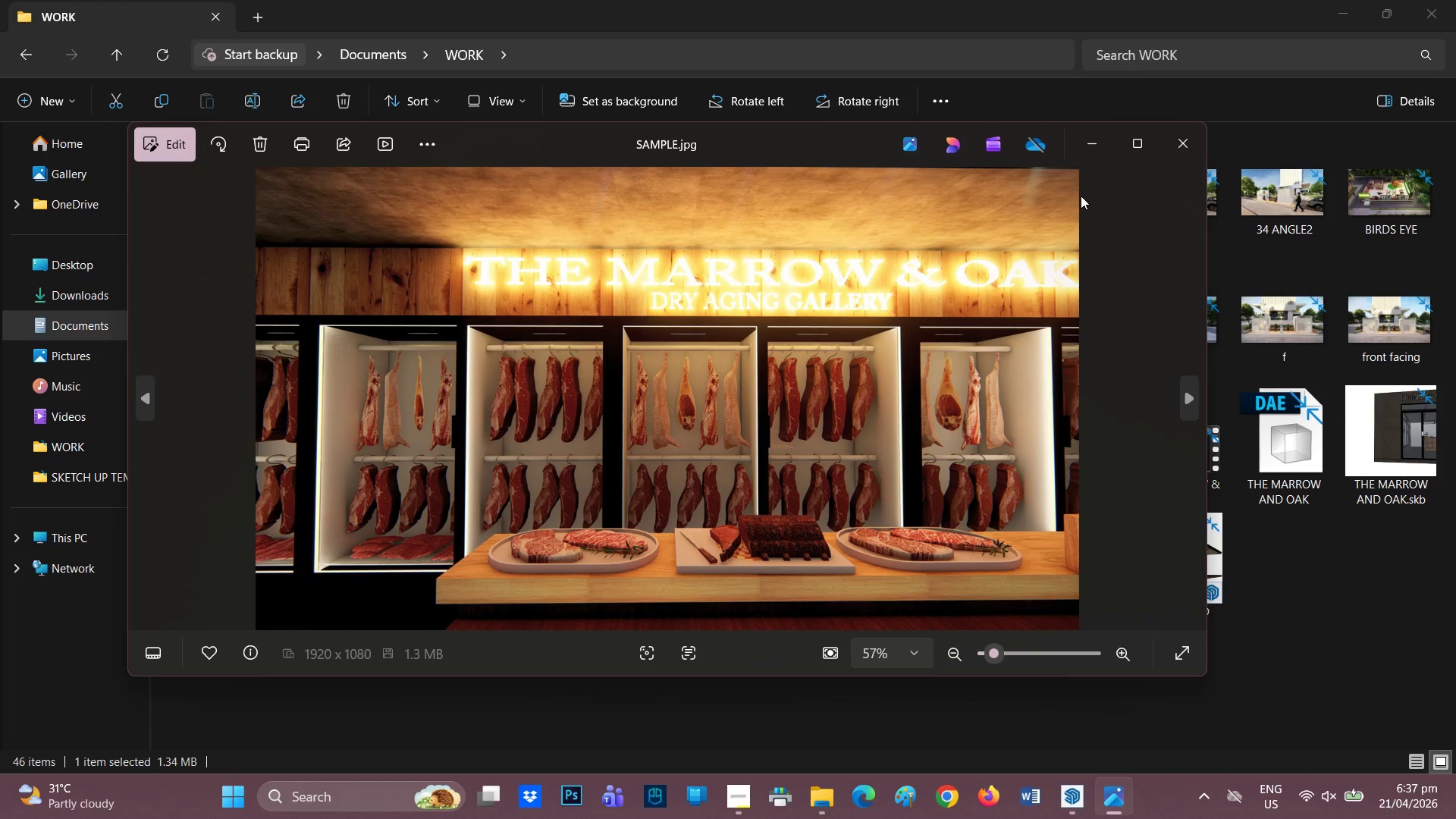 
left_click([1191, 149])
 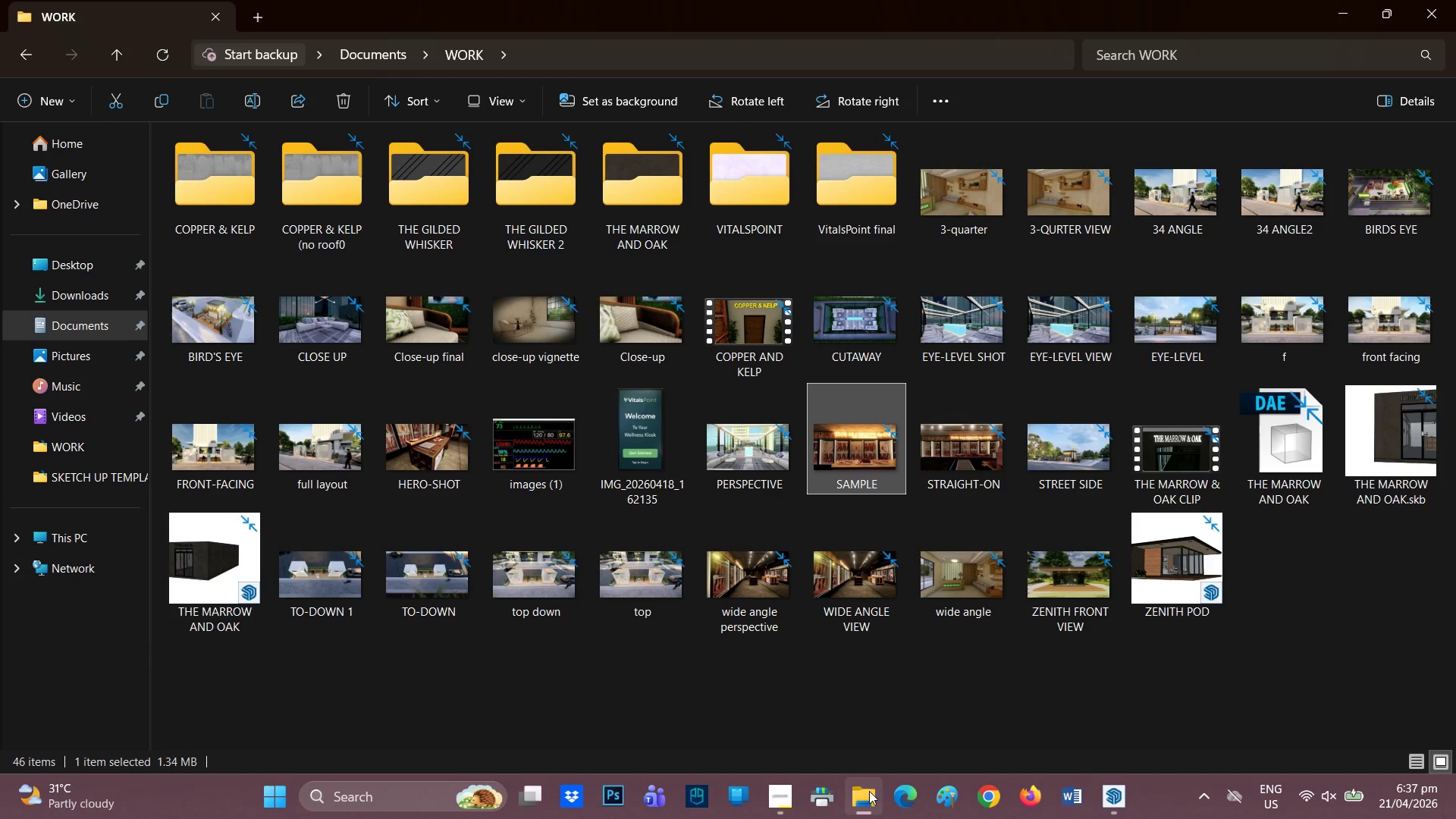 
left_click([1125, 794])
 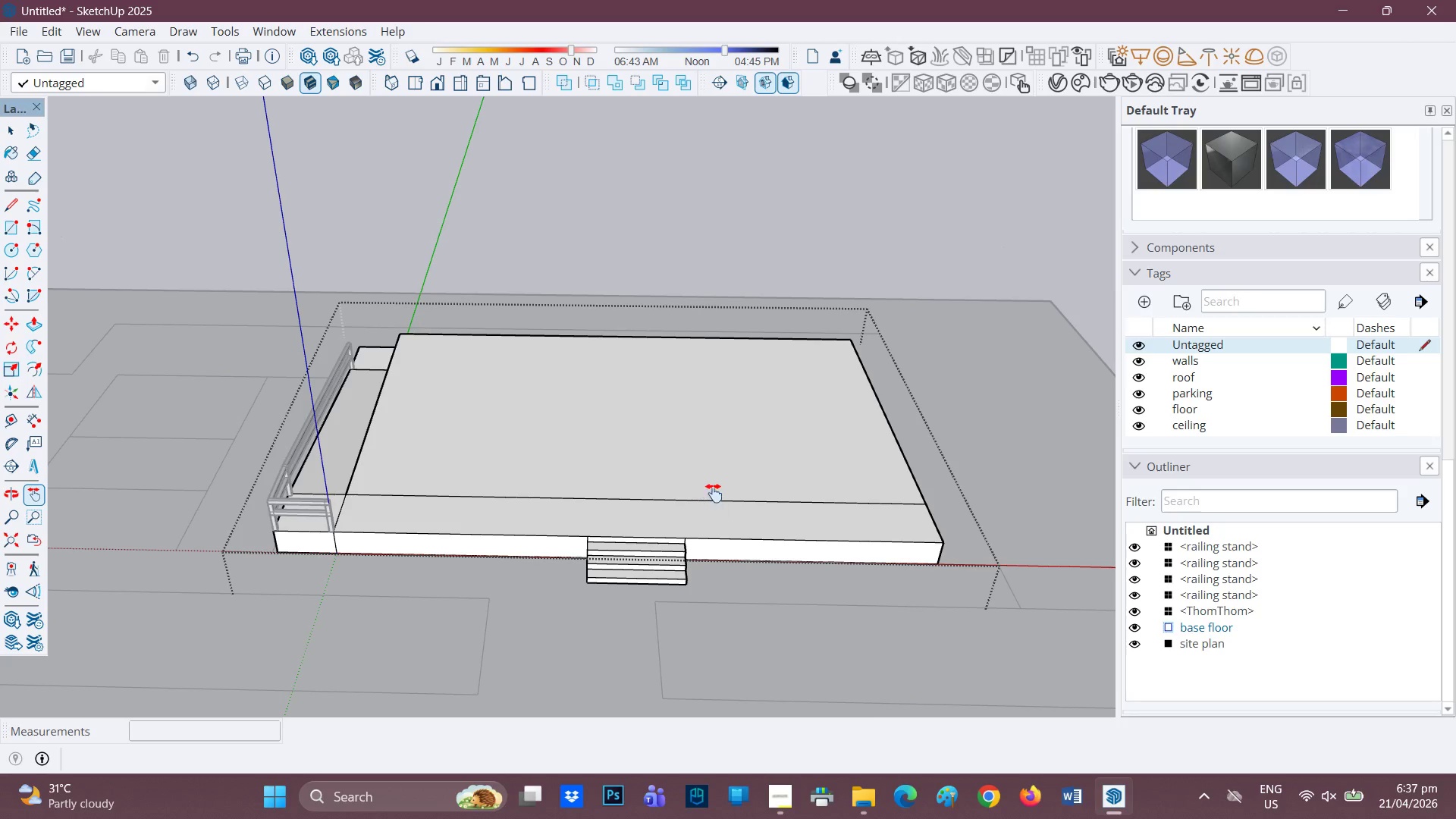 
scroll: coordinate [692, 504], scroll_direction: up, amount: 3.0
 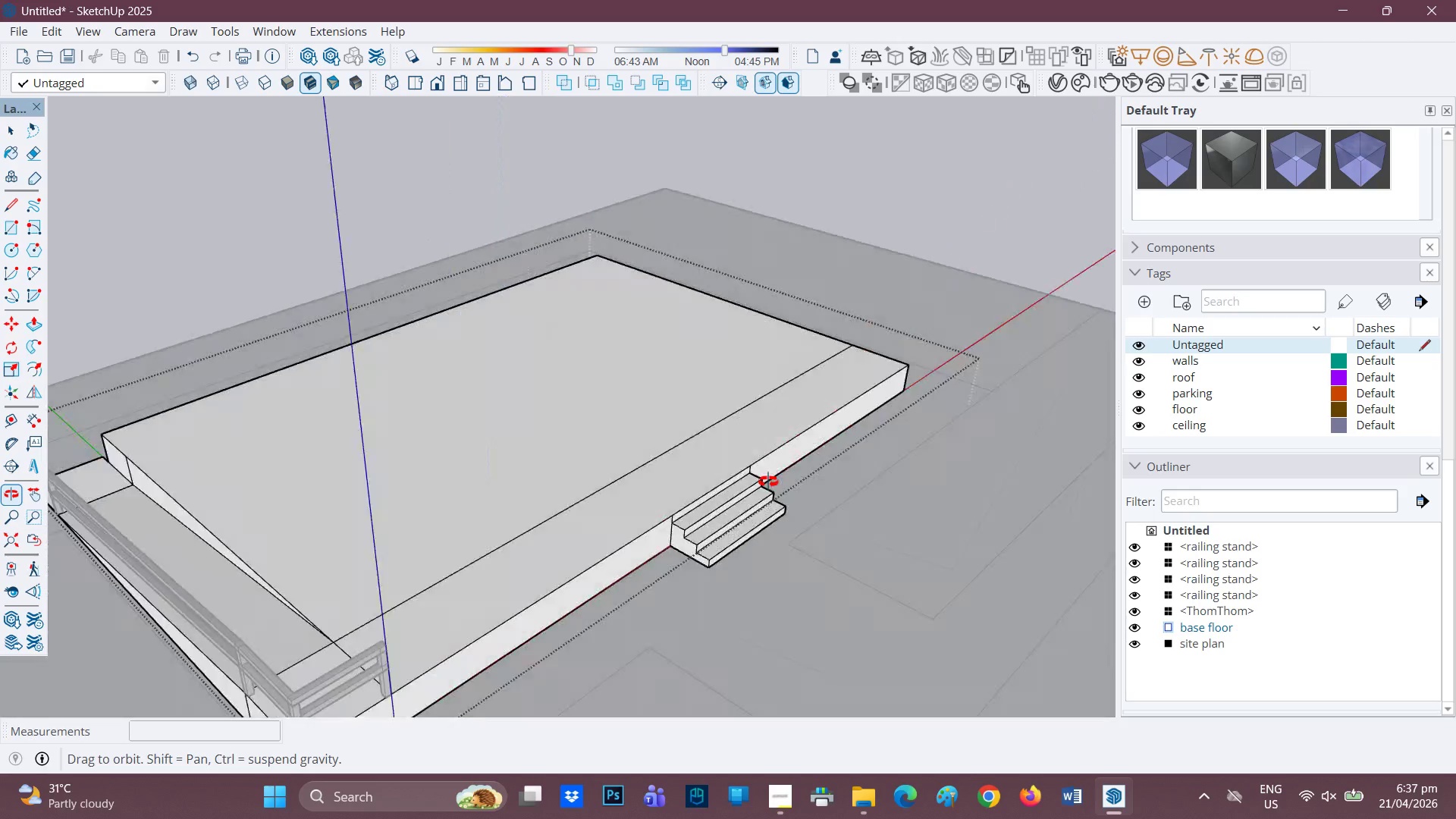 
key(H)
 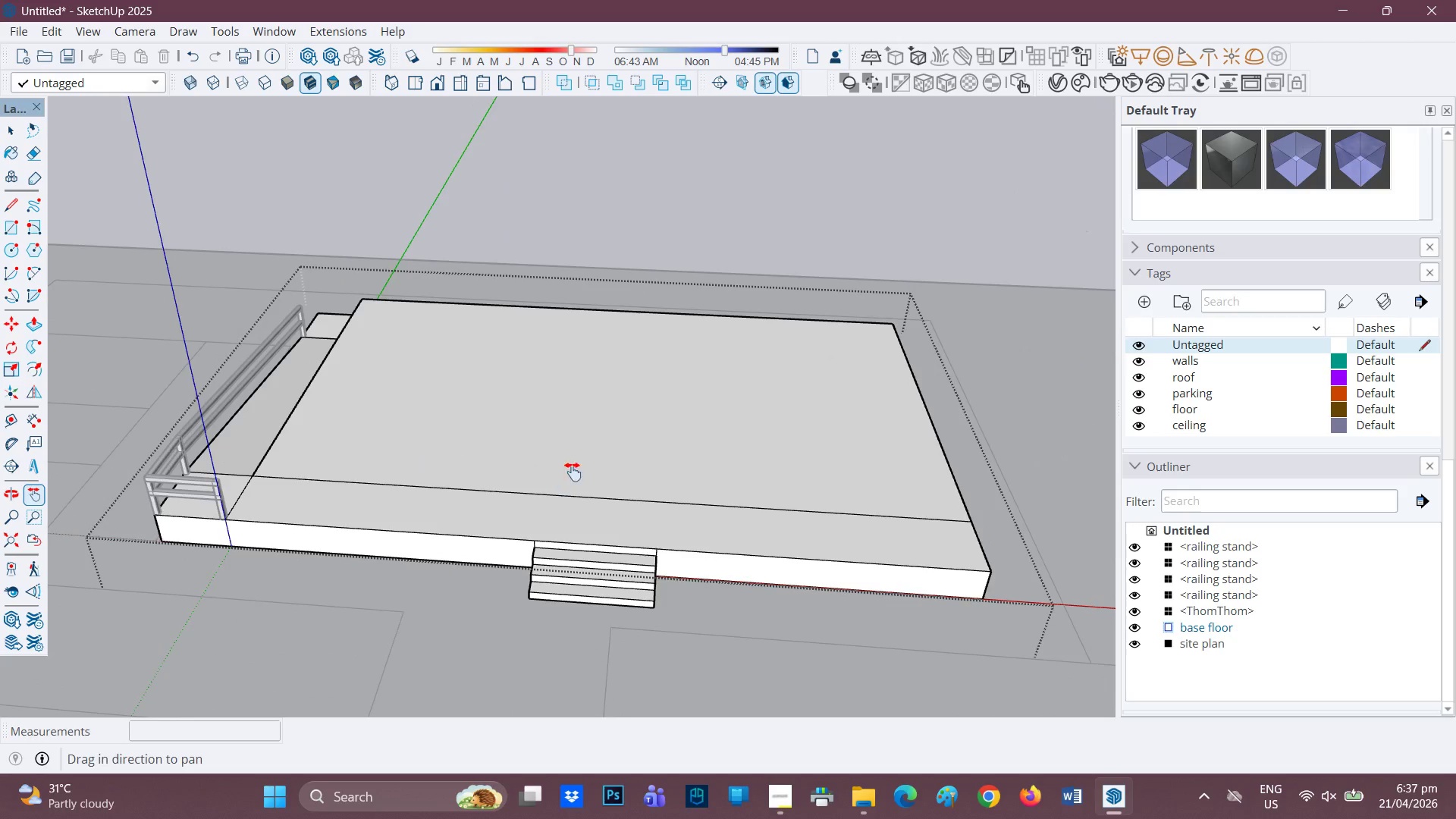 
scroll: coordinate [547, 488], scroll_direction: none, amount: 0.0
 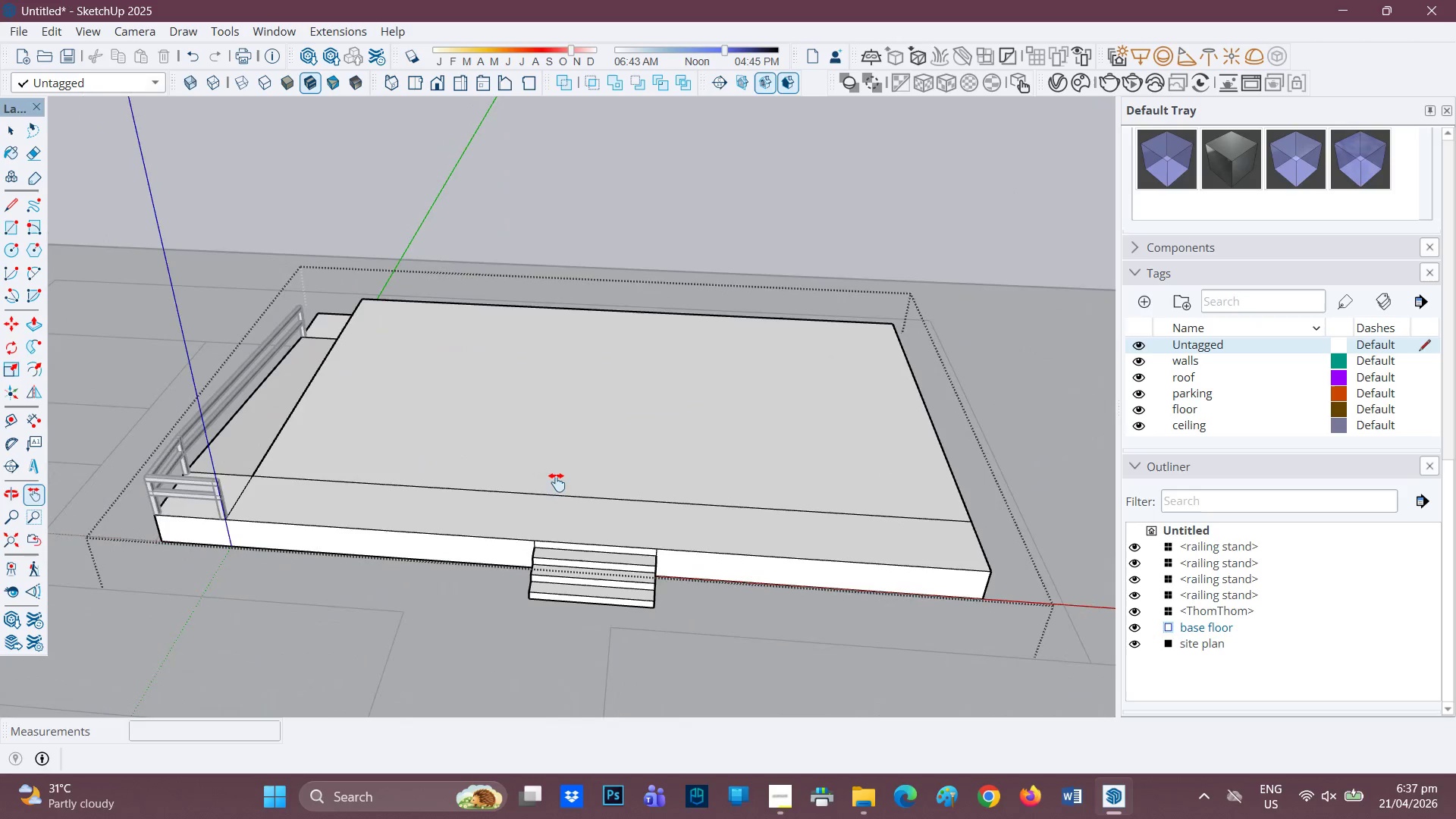 
left_click_drag(start_coordinate=[570, 472], to_coordinate=[775, 445])
 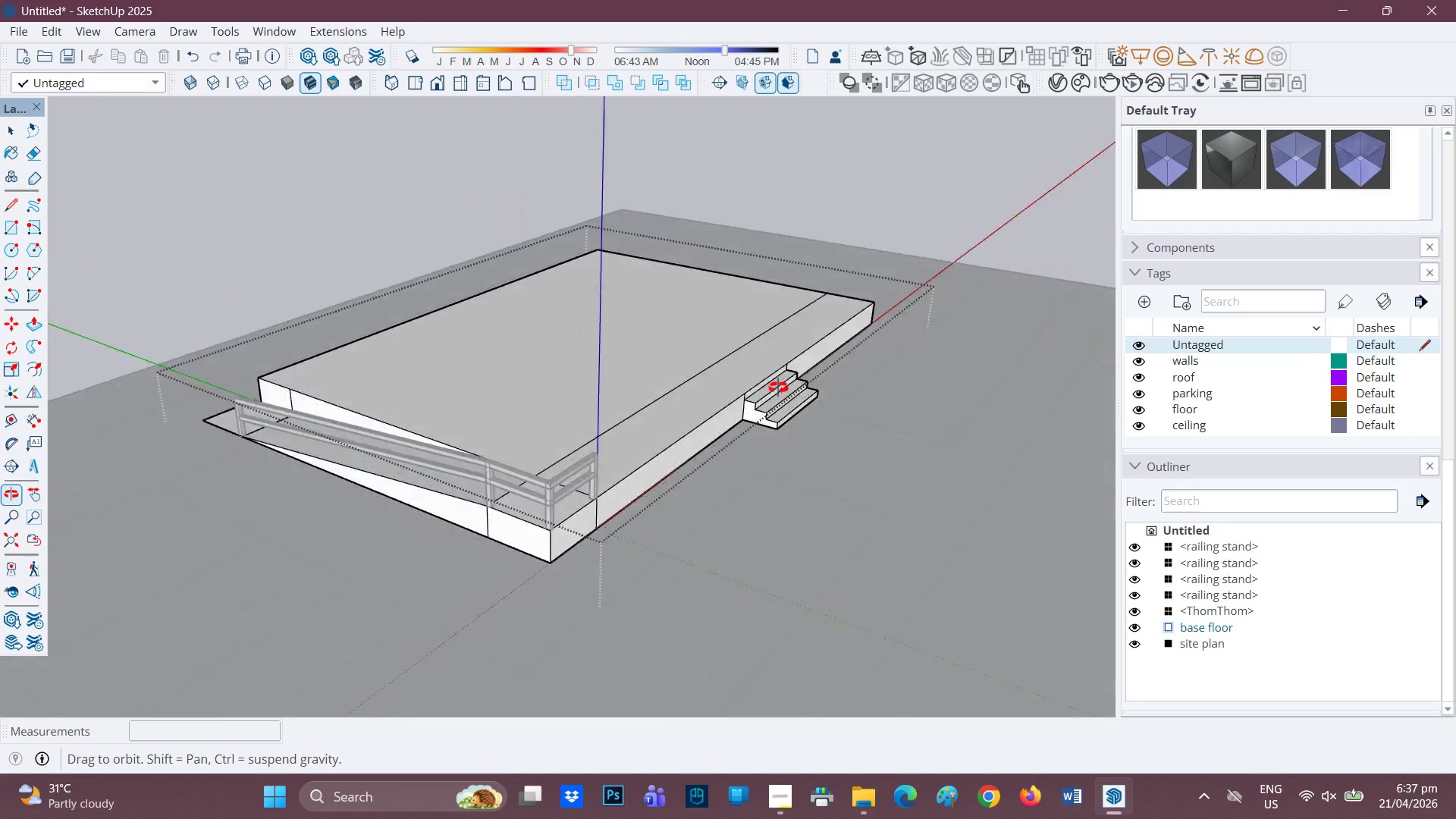 
scroll: coordinate [573, 436], scroll_direction: up, amount: 2.0
 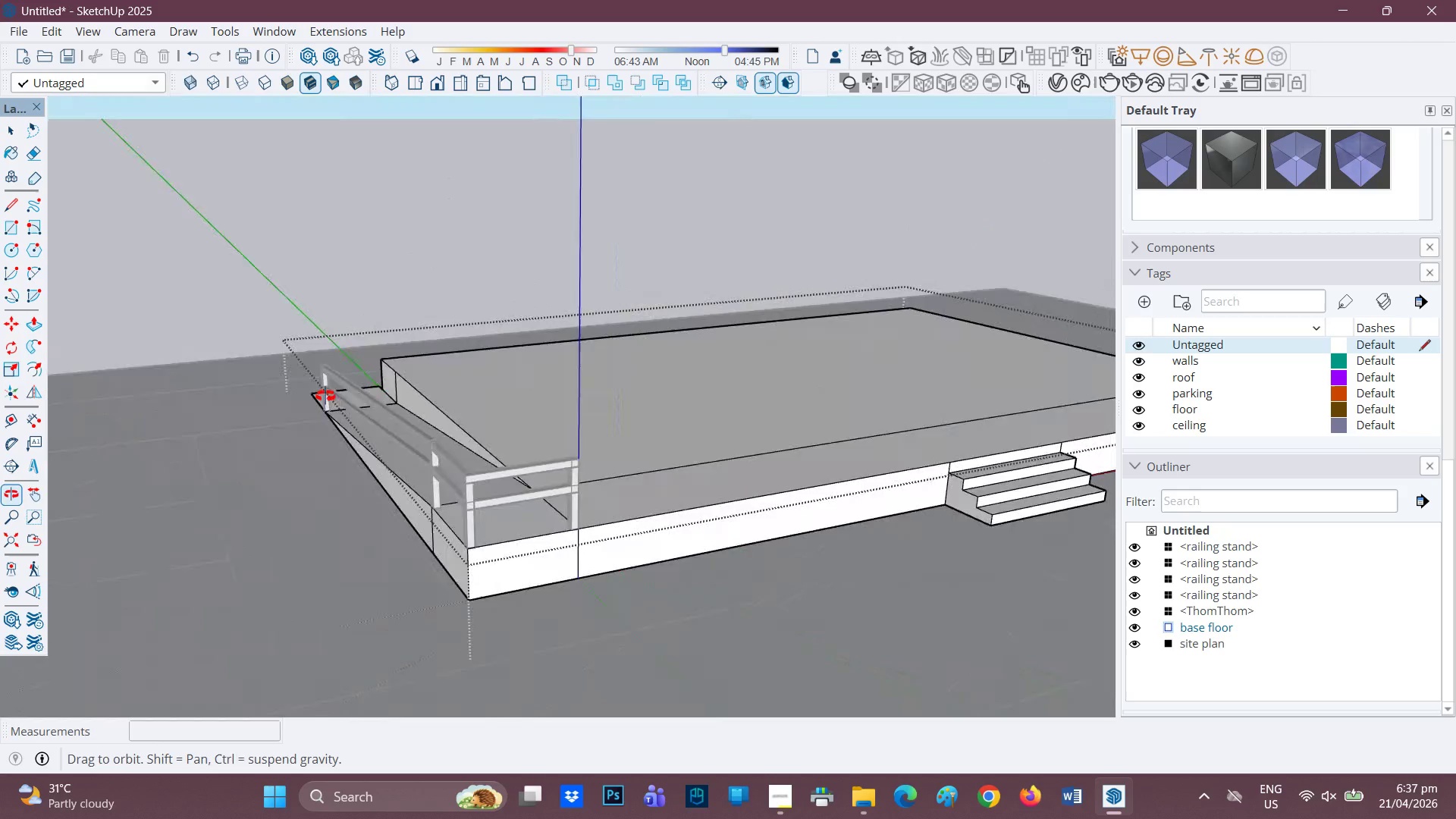 
key(H)
 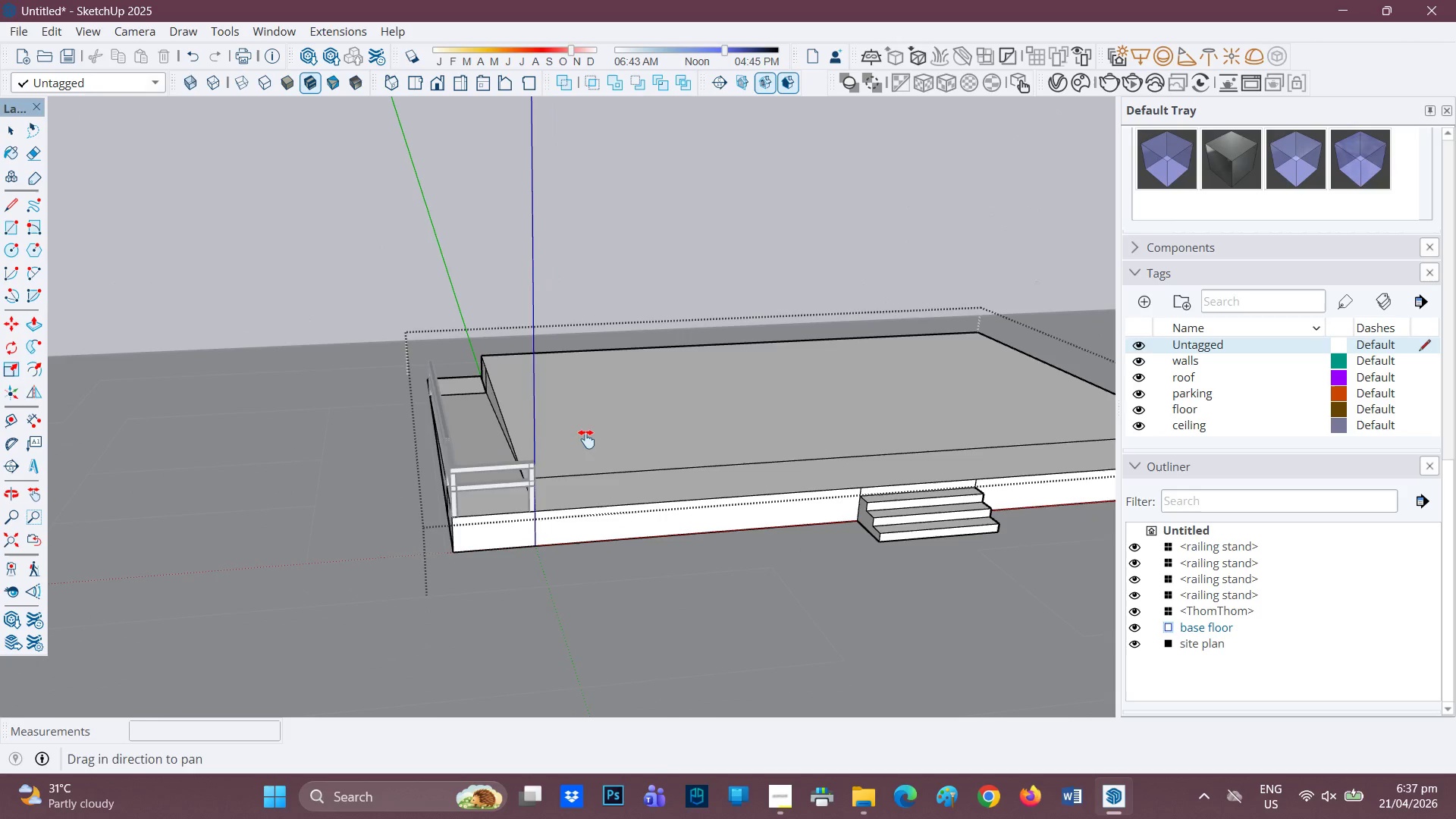 
scroll: coordinate [591, 486], scroll_direction: down, amount: 2.0
 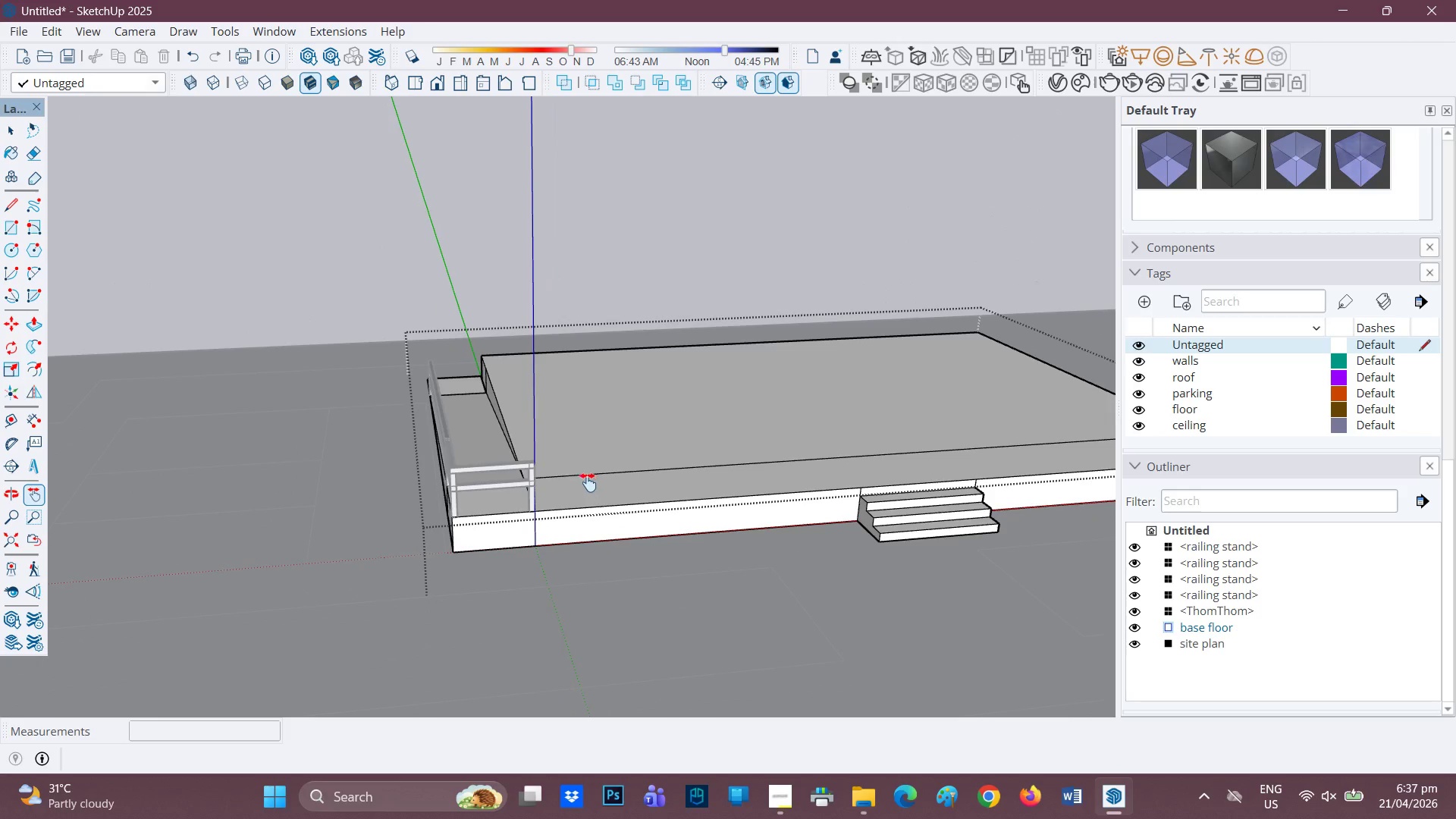 
left_click_drag(start_coordinate=[586, 438], to_coordinate=[434, 434])
 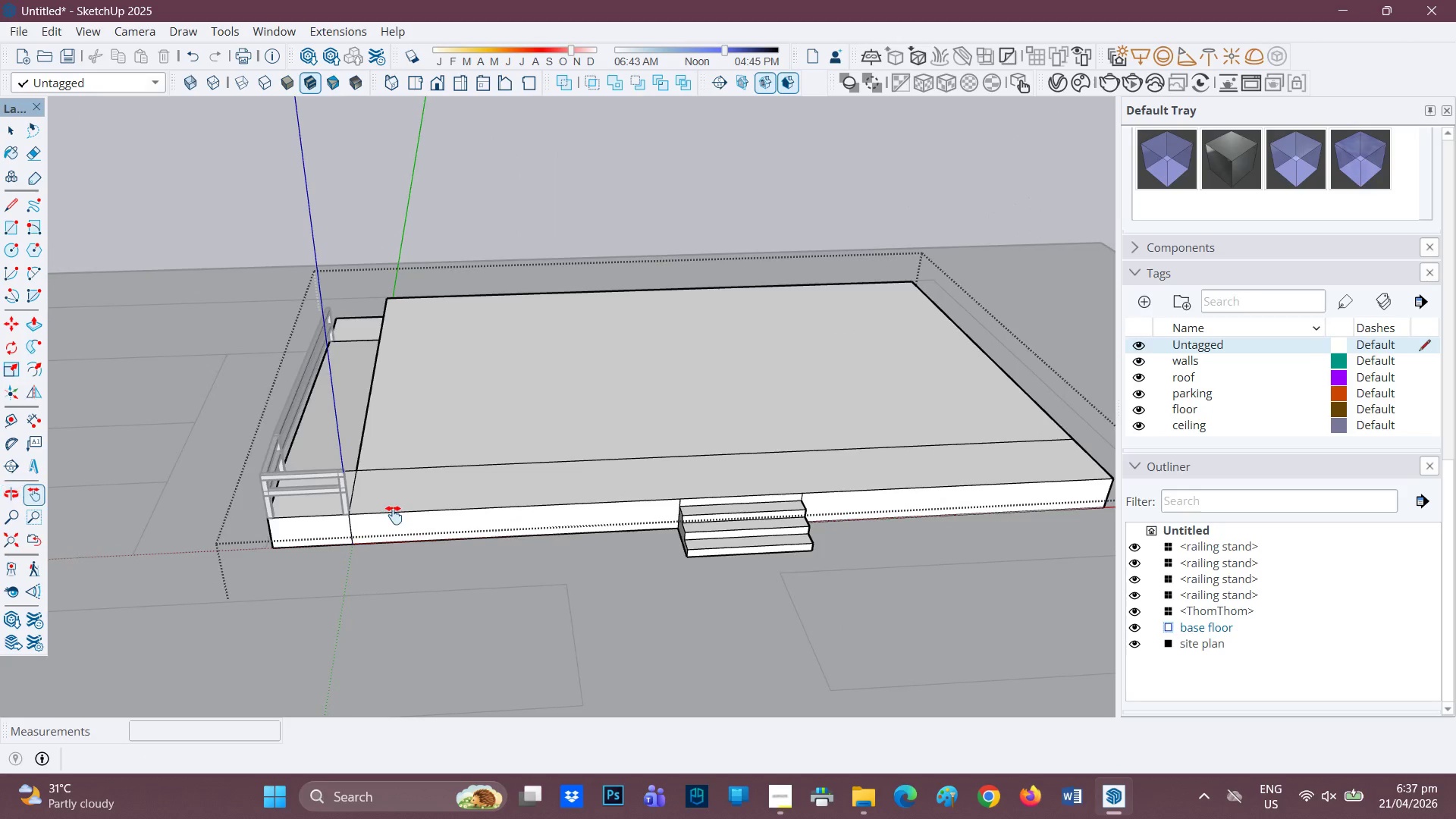 
scroll: coordinate [394, 514], scroll_direction: none, amount: 0.0
 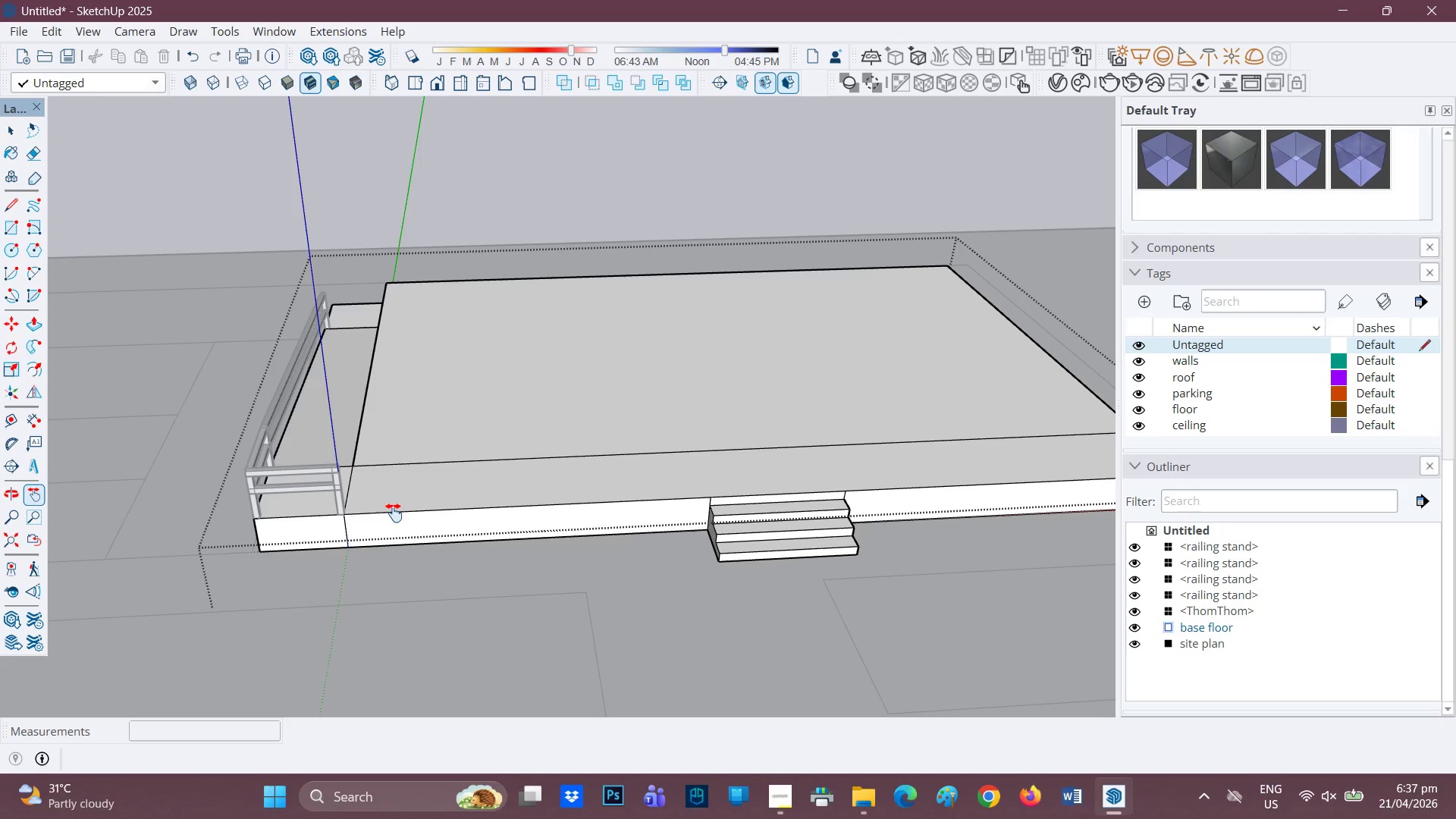 
wait(9.09)
 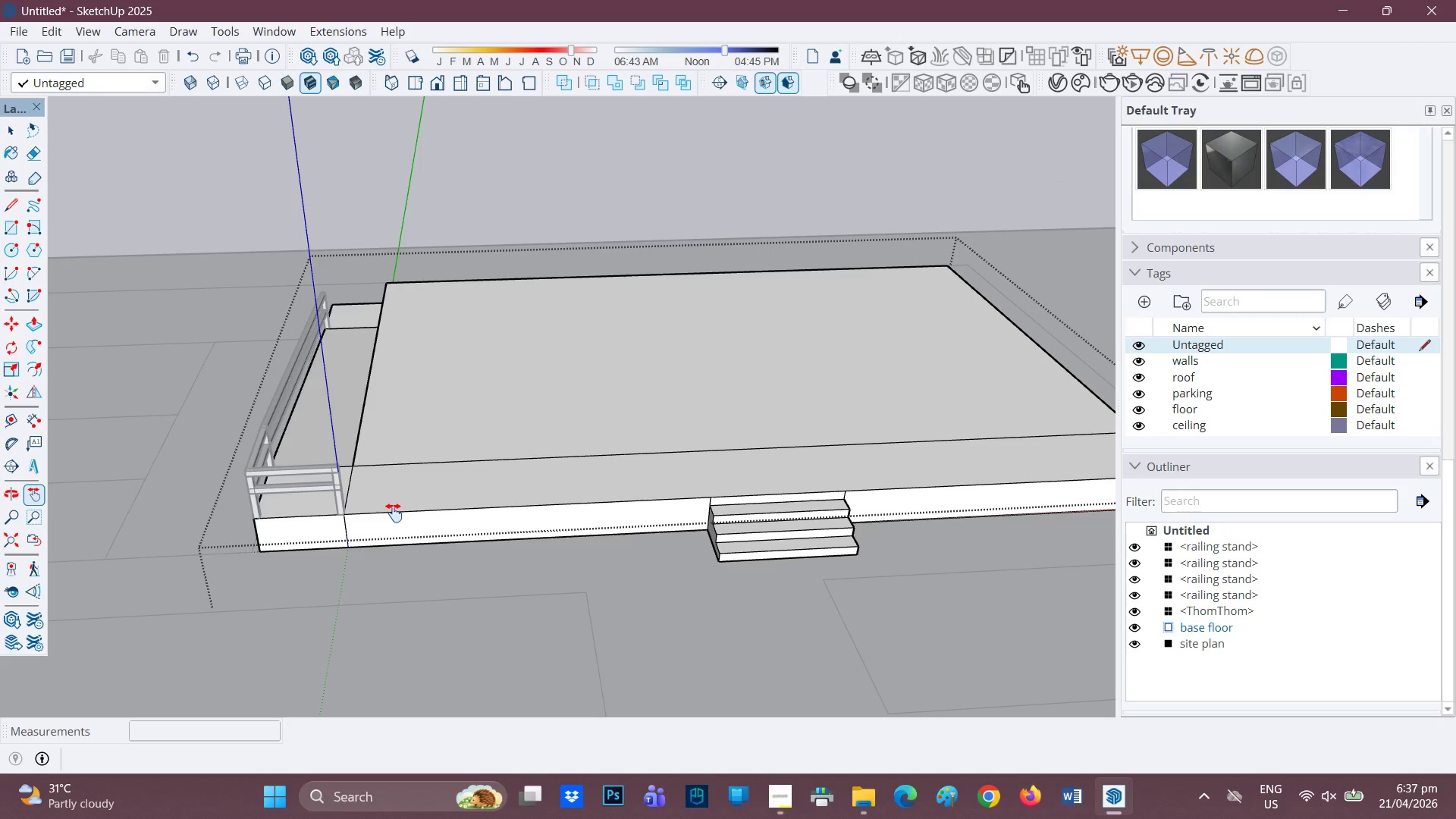 
scroll: coordinate [398, 513], scroll_direction: none, amount: 0.0
 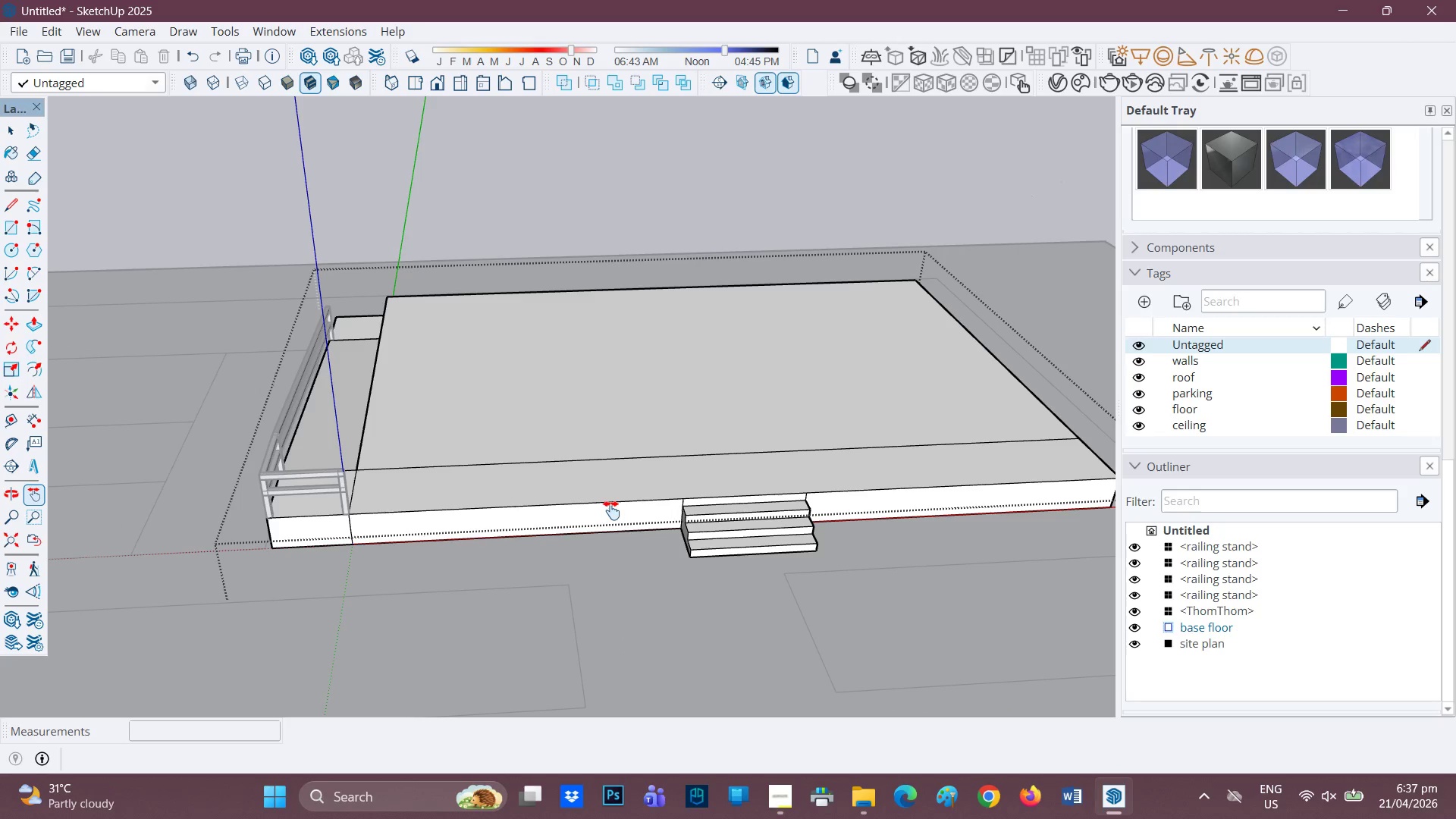 
type(hhh)
 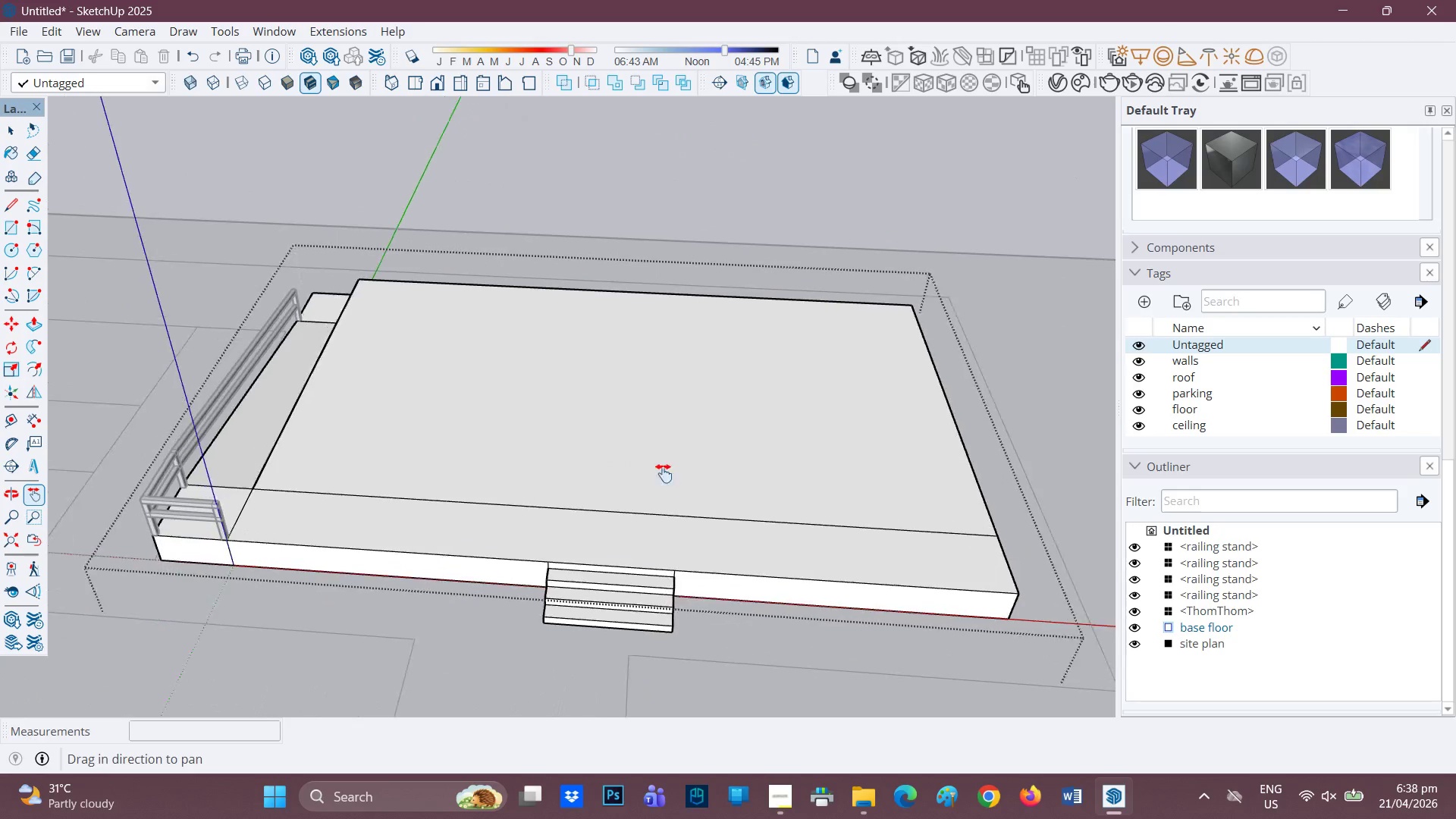 
left_click_drag(start_coordinate=[601, 487], to_coordinate=[470, 460])
 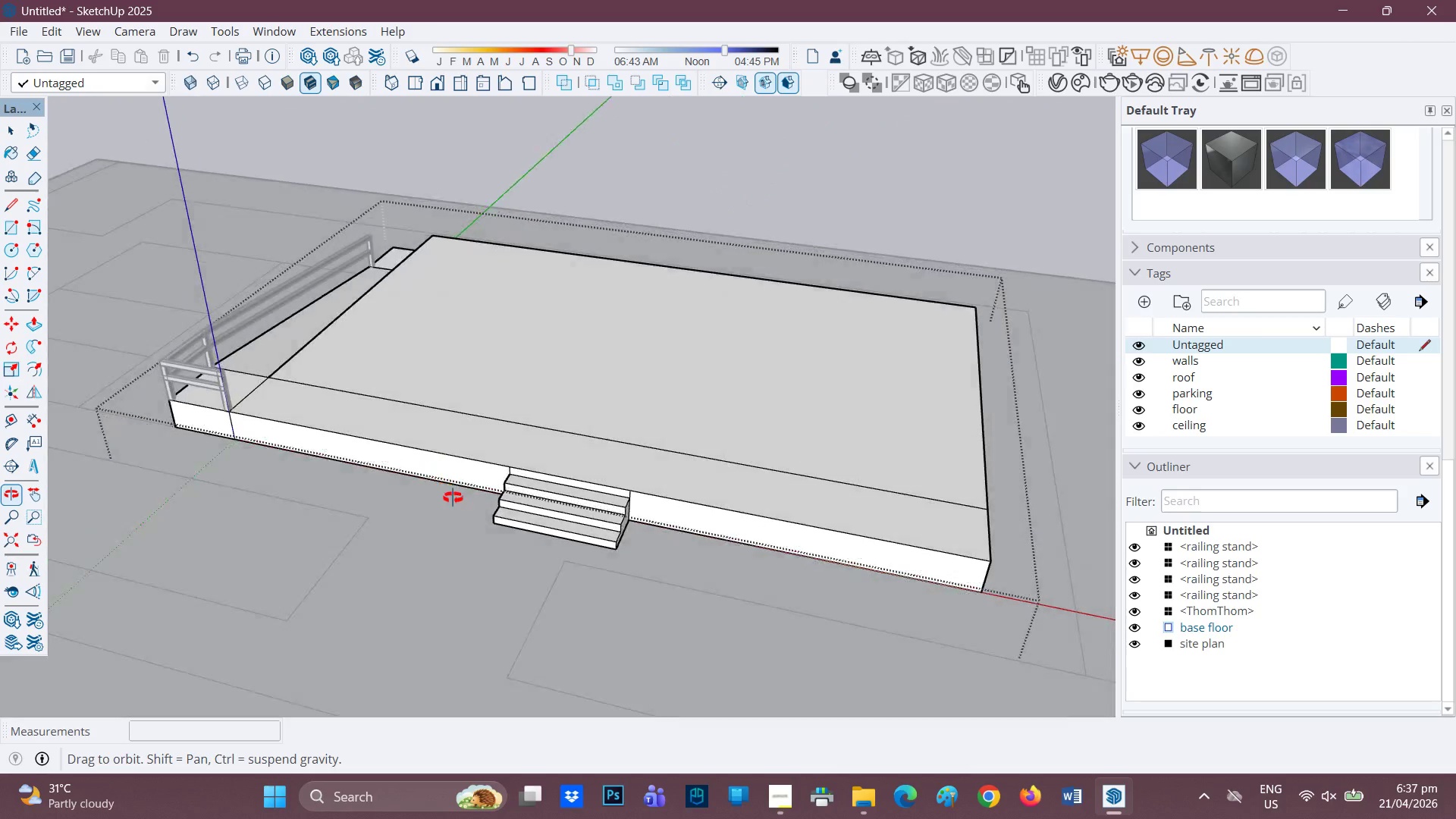 
left_click_drag(start_coordinate=[522, 431], to_coordinate=[433, 453])
 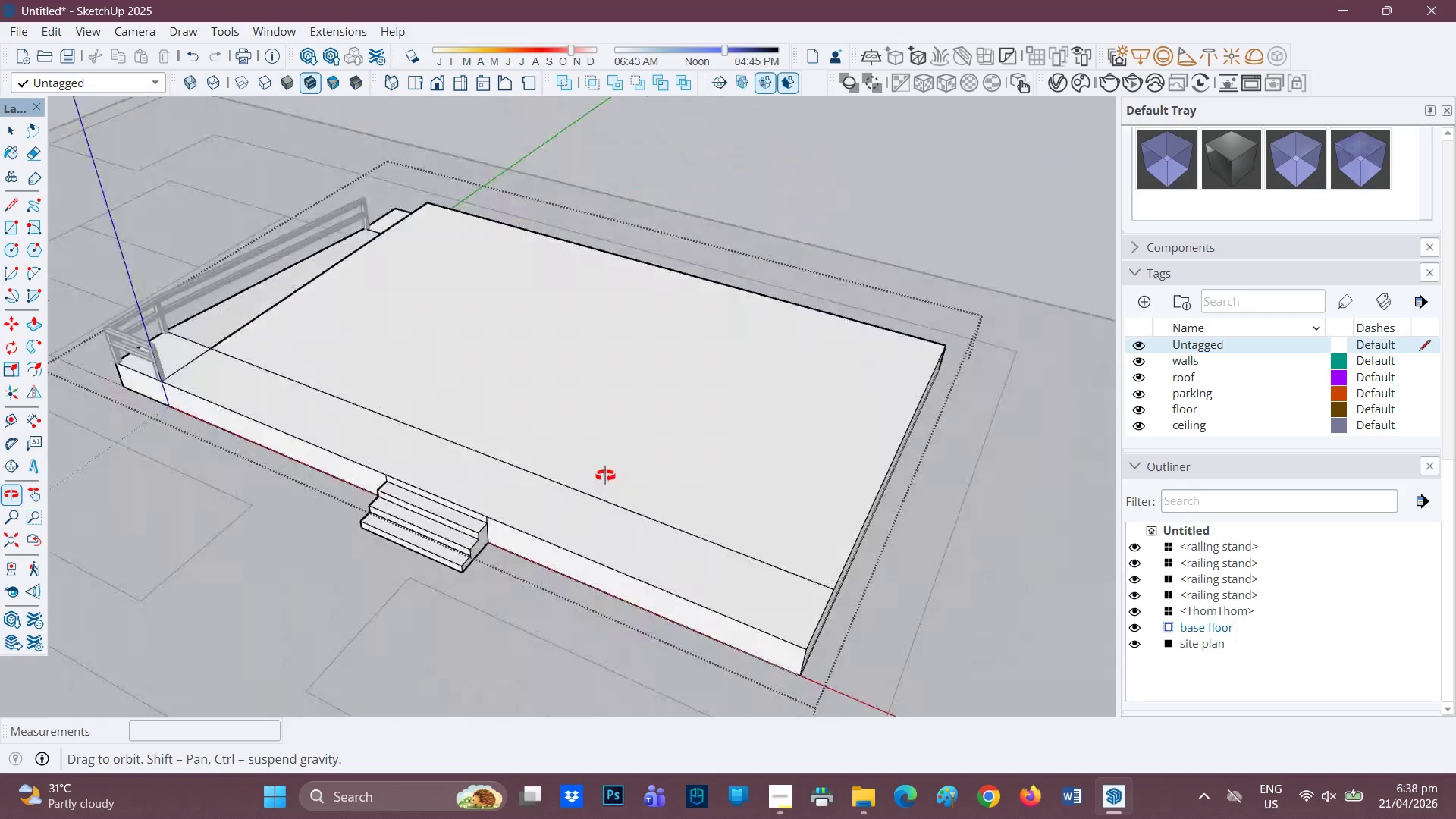 
left_click_drag(start_coordinate=[531, 430], to_coordinate=[664, 474])
 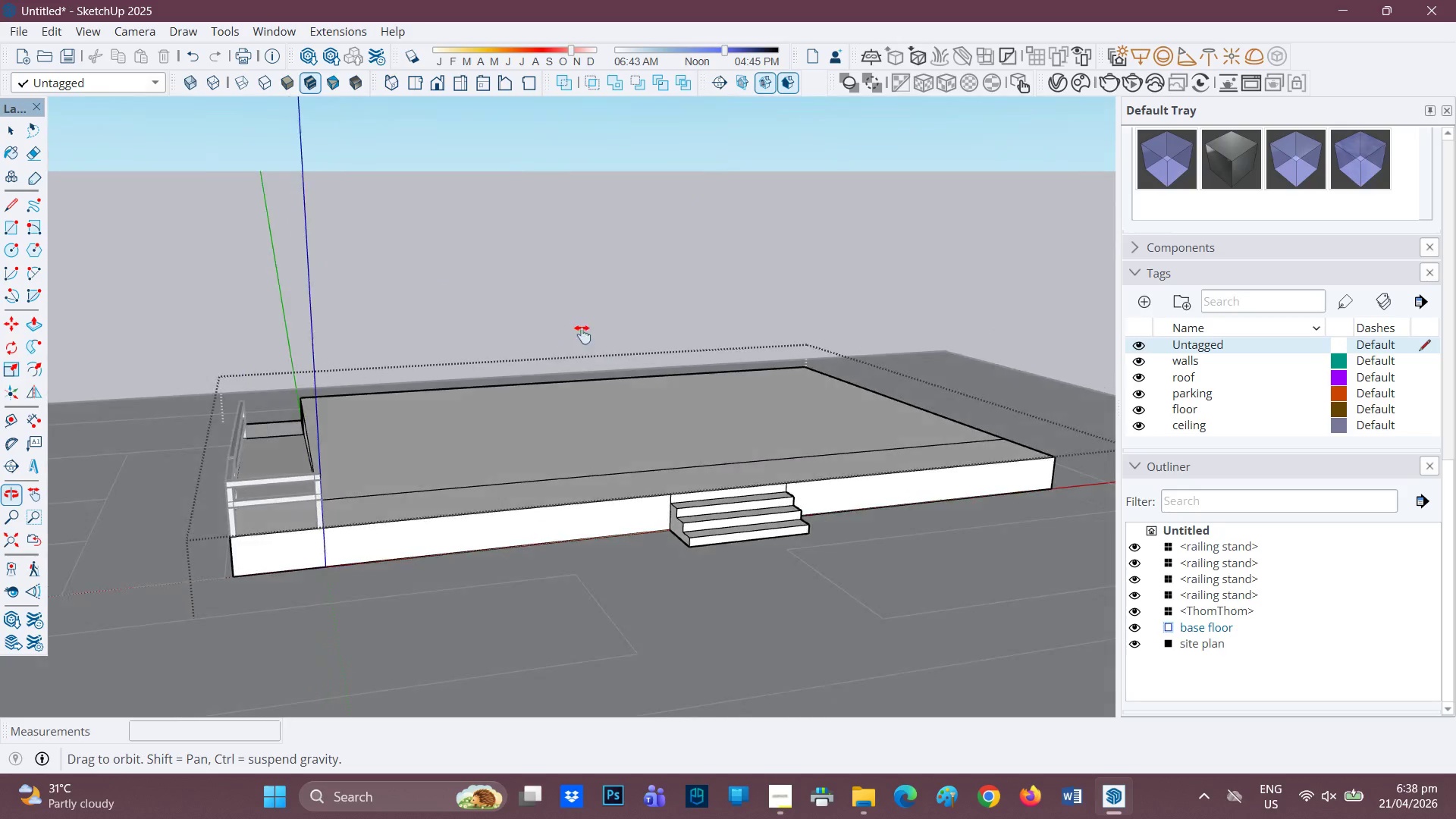 
key(H)
 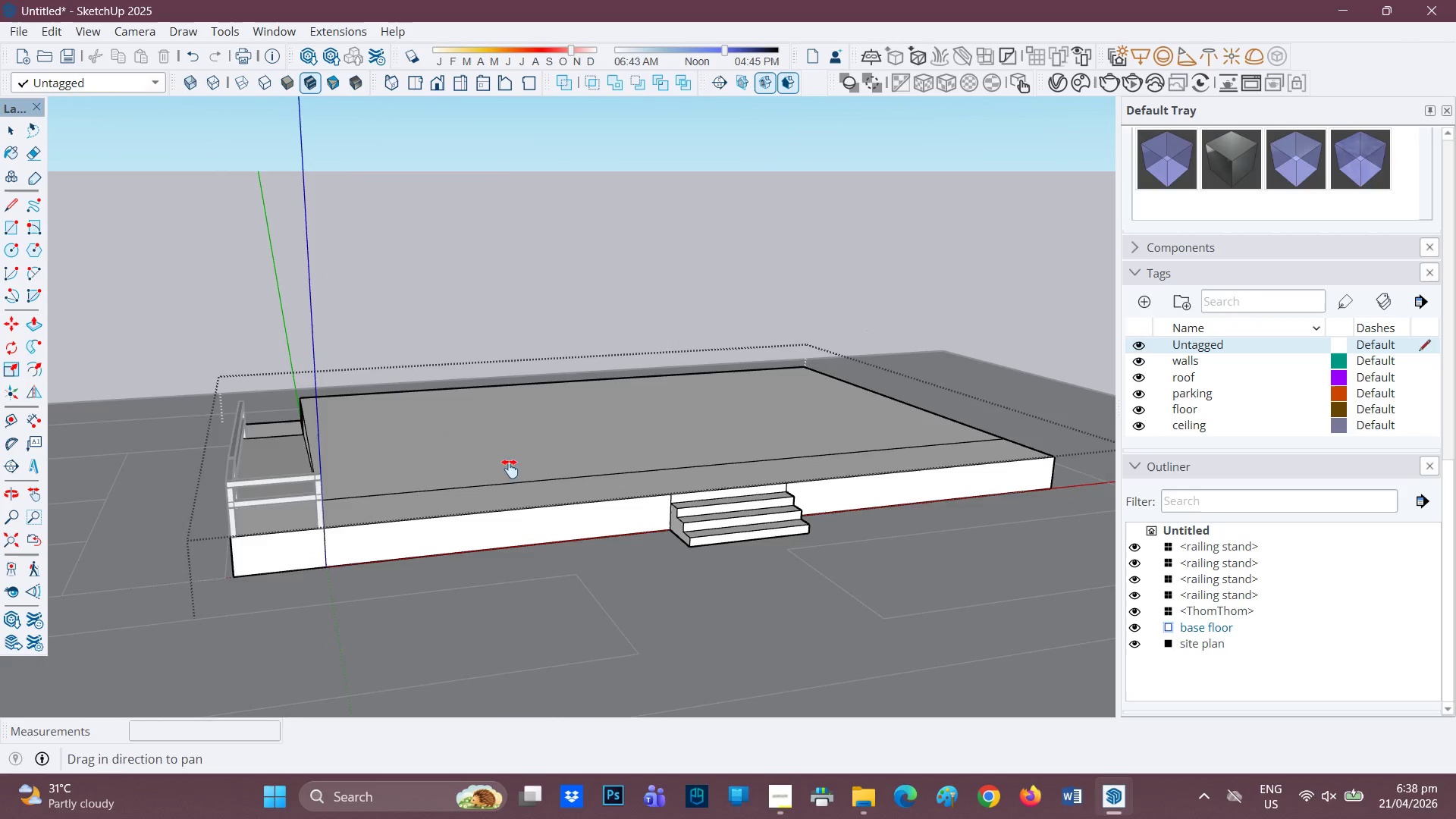 
left_click_drag(start_coordinate=[510, 469], to_coordinate=[635, 469])
 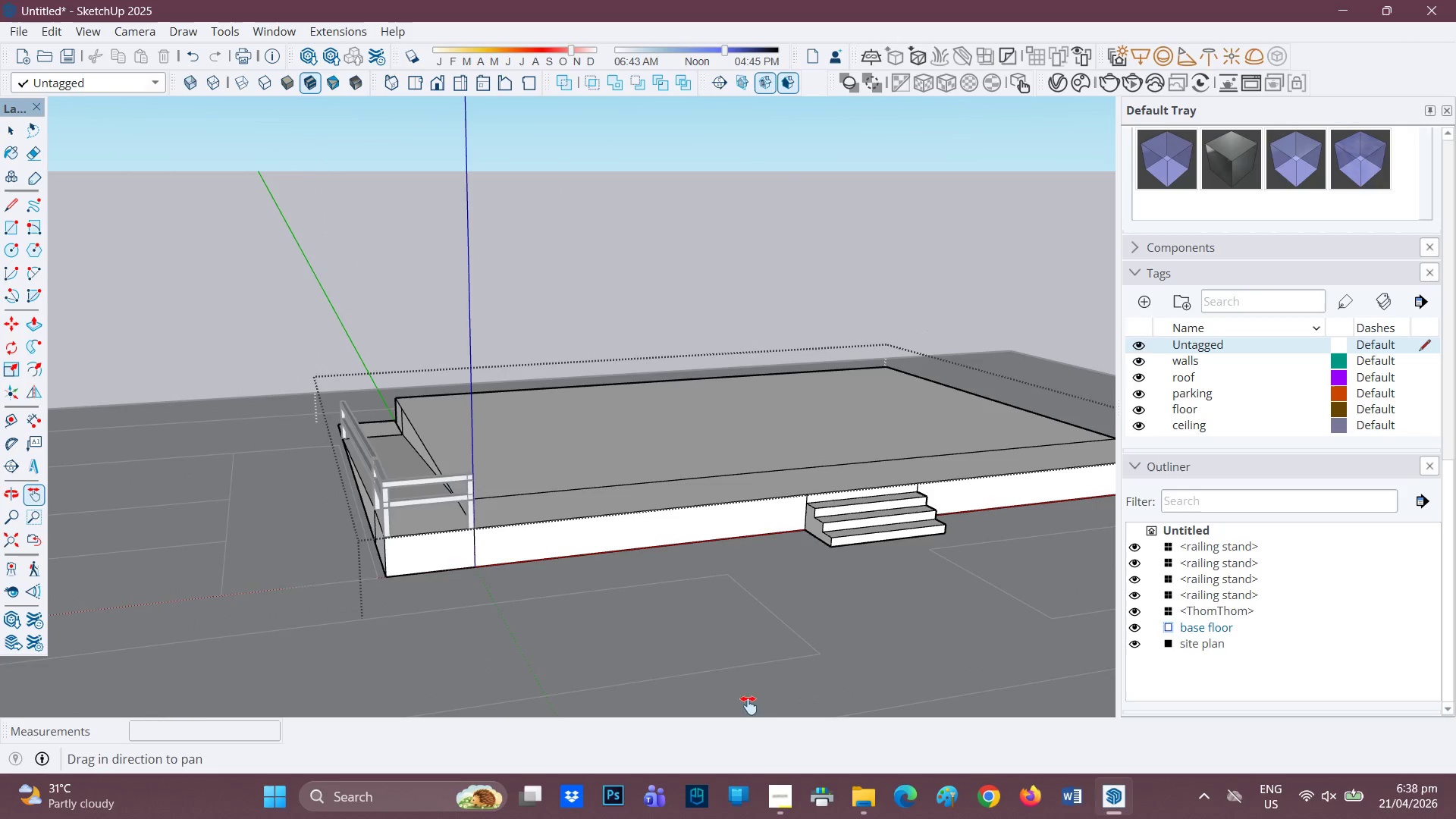 
scroll: coordinate [760, 799], scroll_direction: none, amount: 0.0
 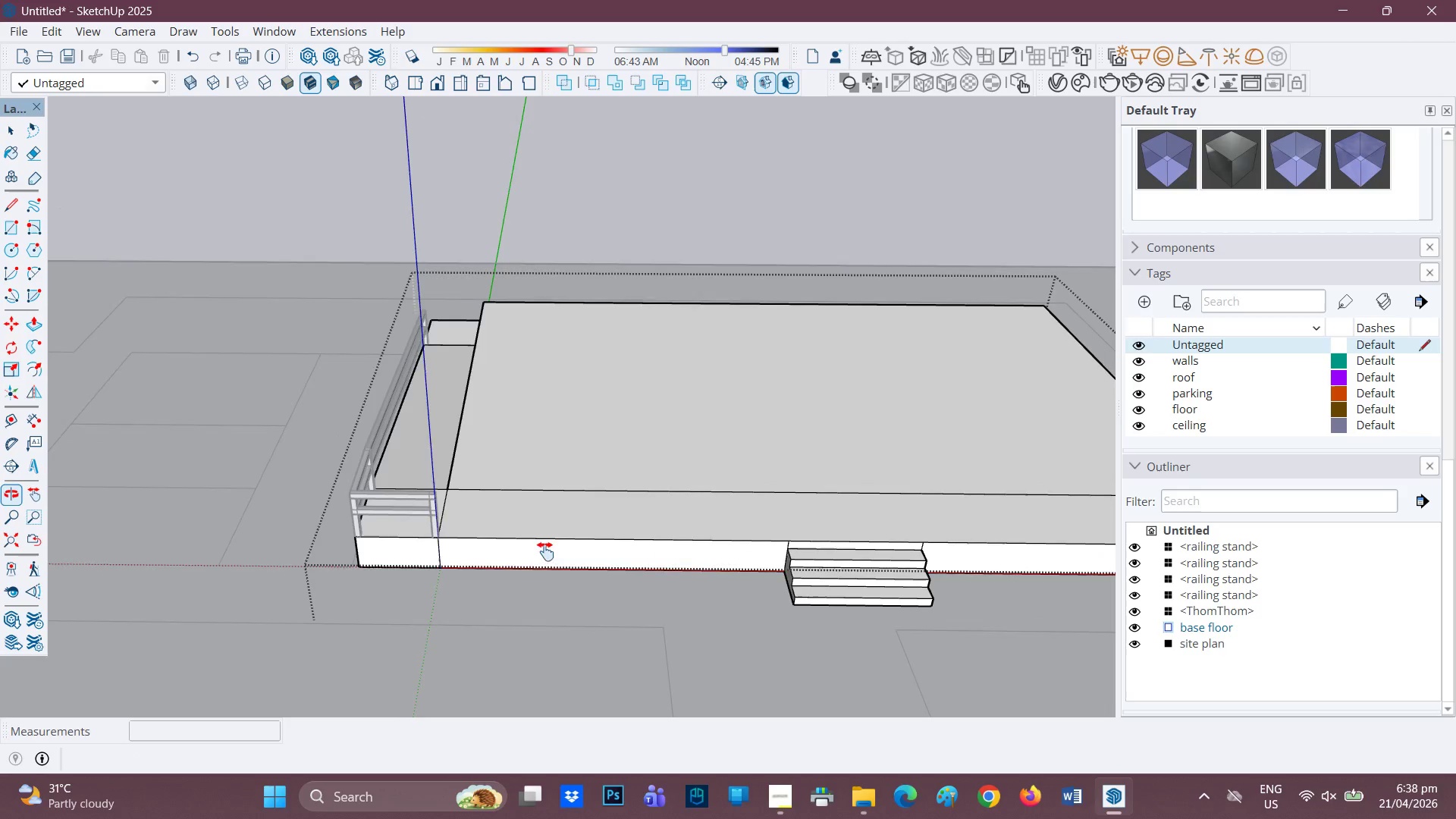 
key(H)
 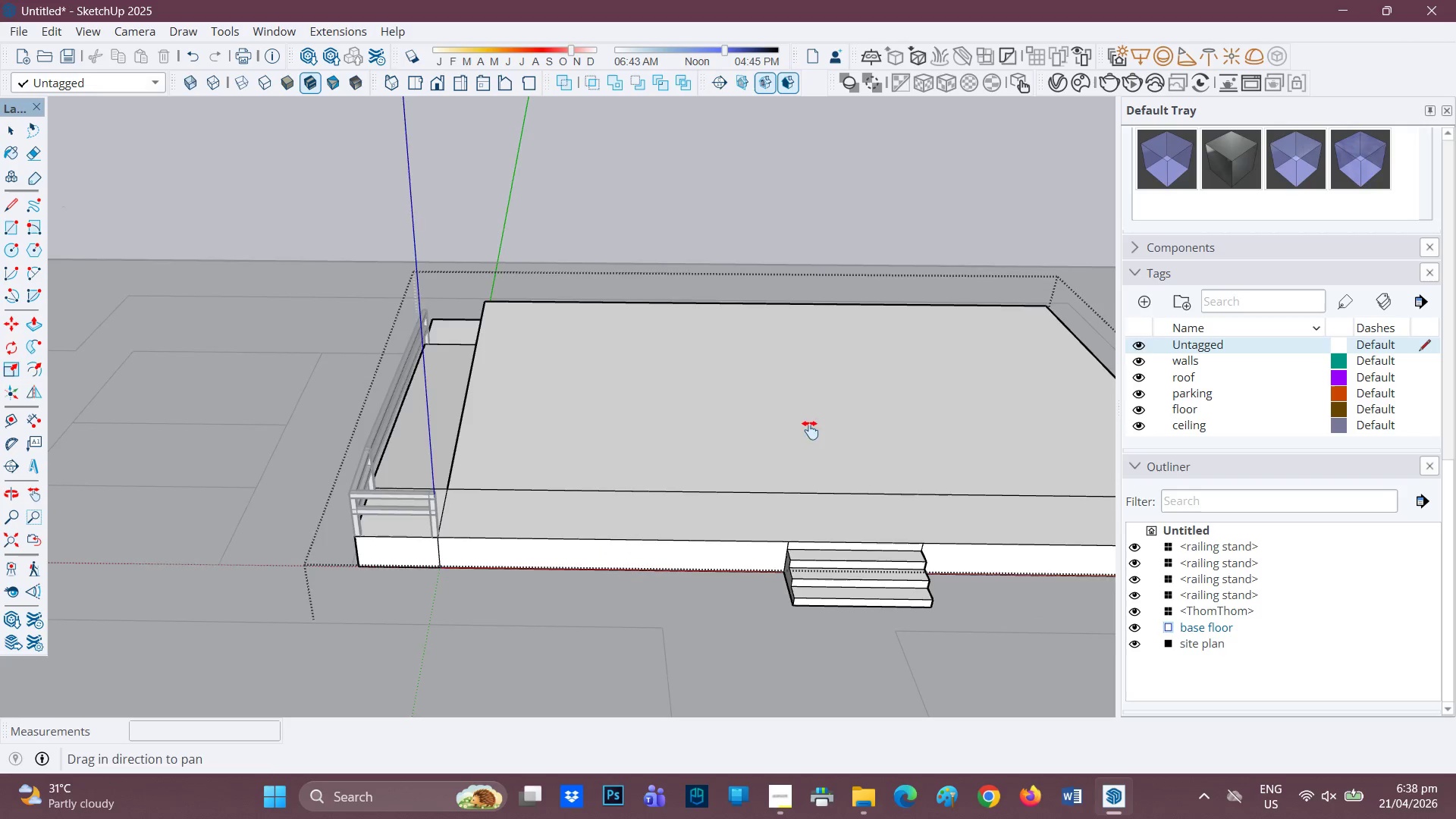 
left_click_drag(start_coordinate=[800, 438], to_coordinate=[519, 498])
 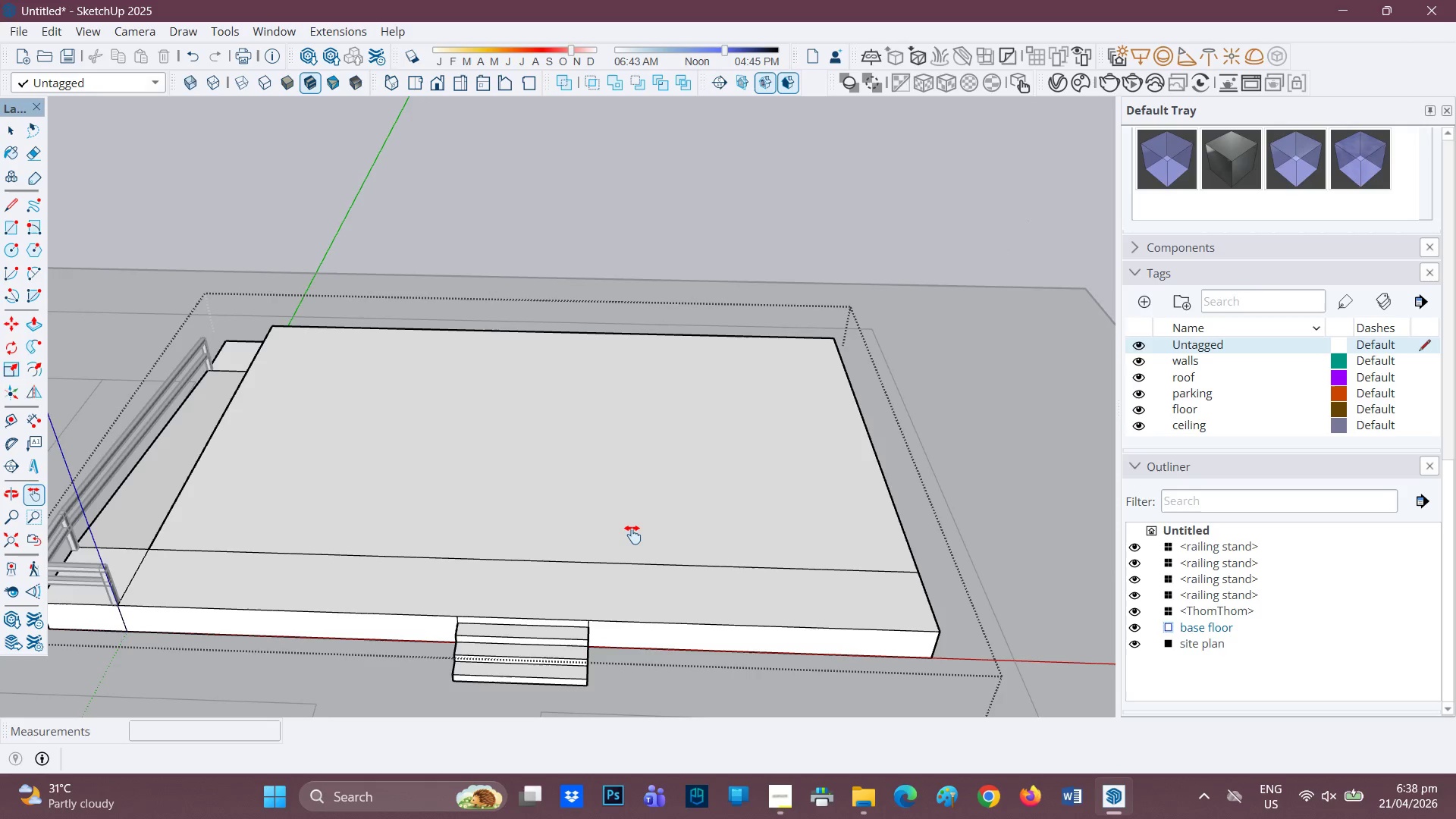 
scroll: coordinate [632, 535], scroll_direction: up, amount: 1.0
 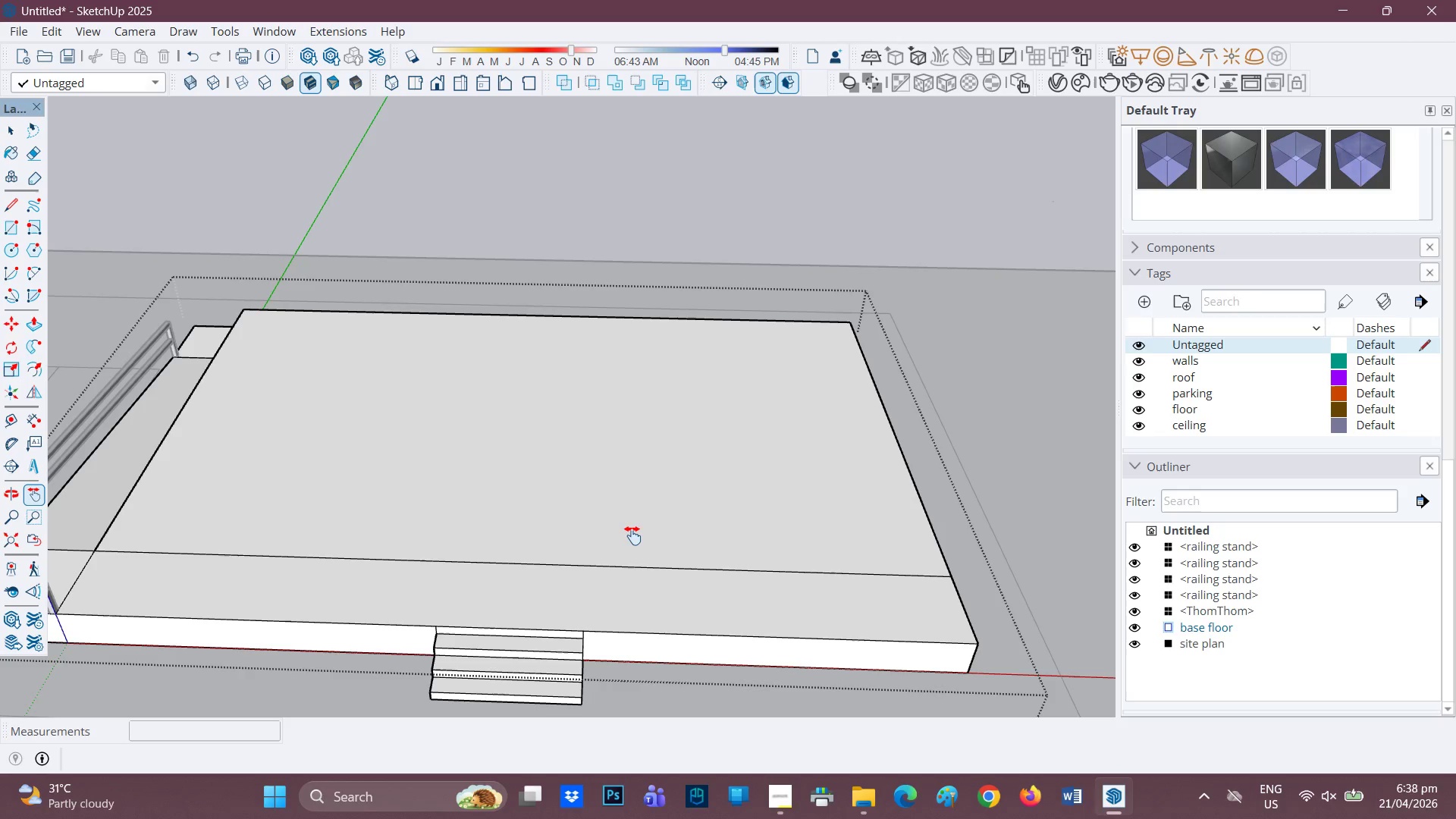 
wait(6.04)
 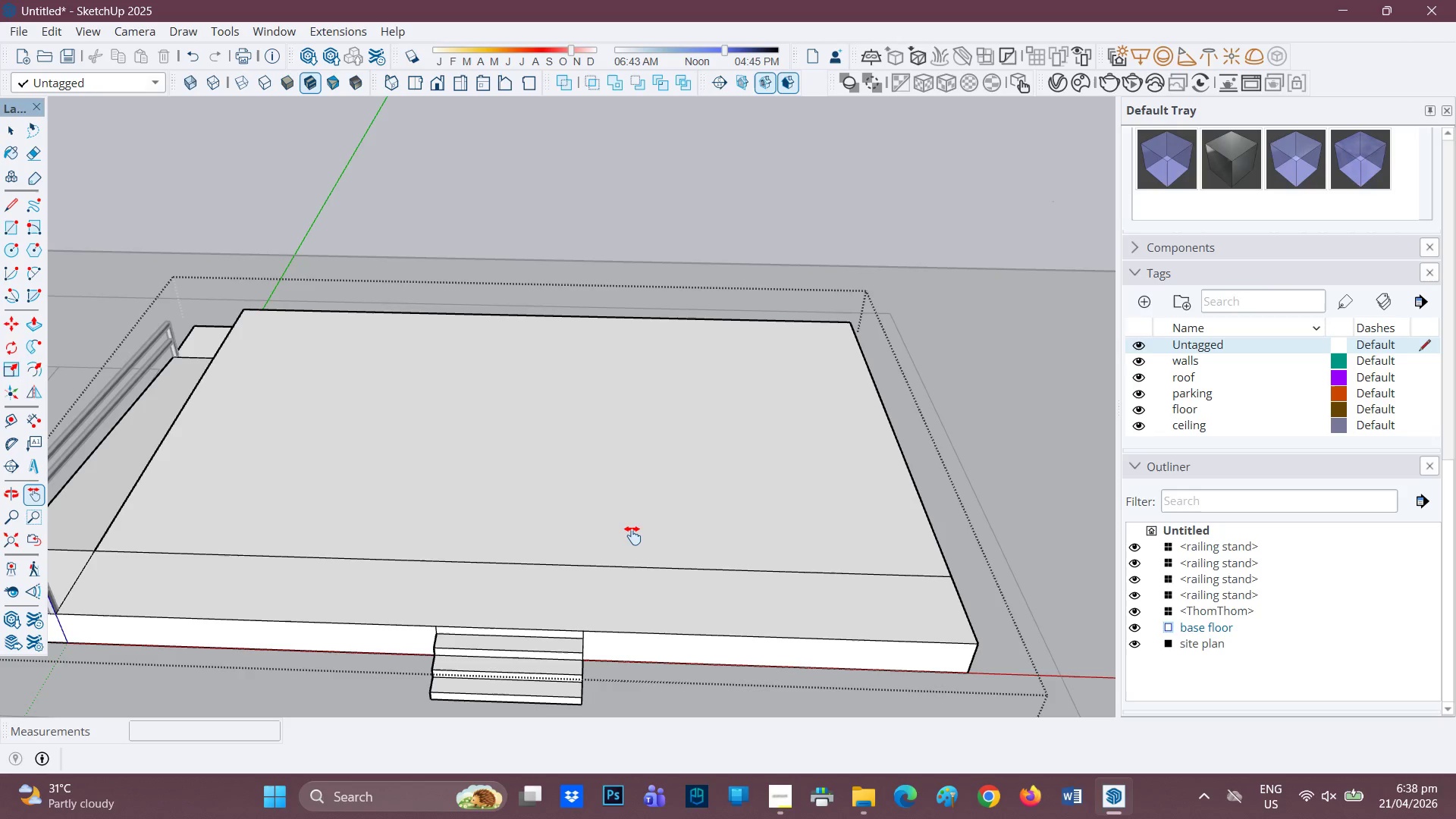 
key(H)
 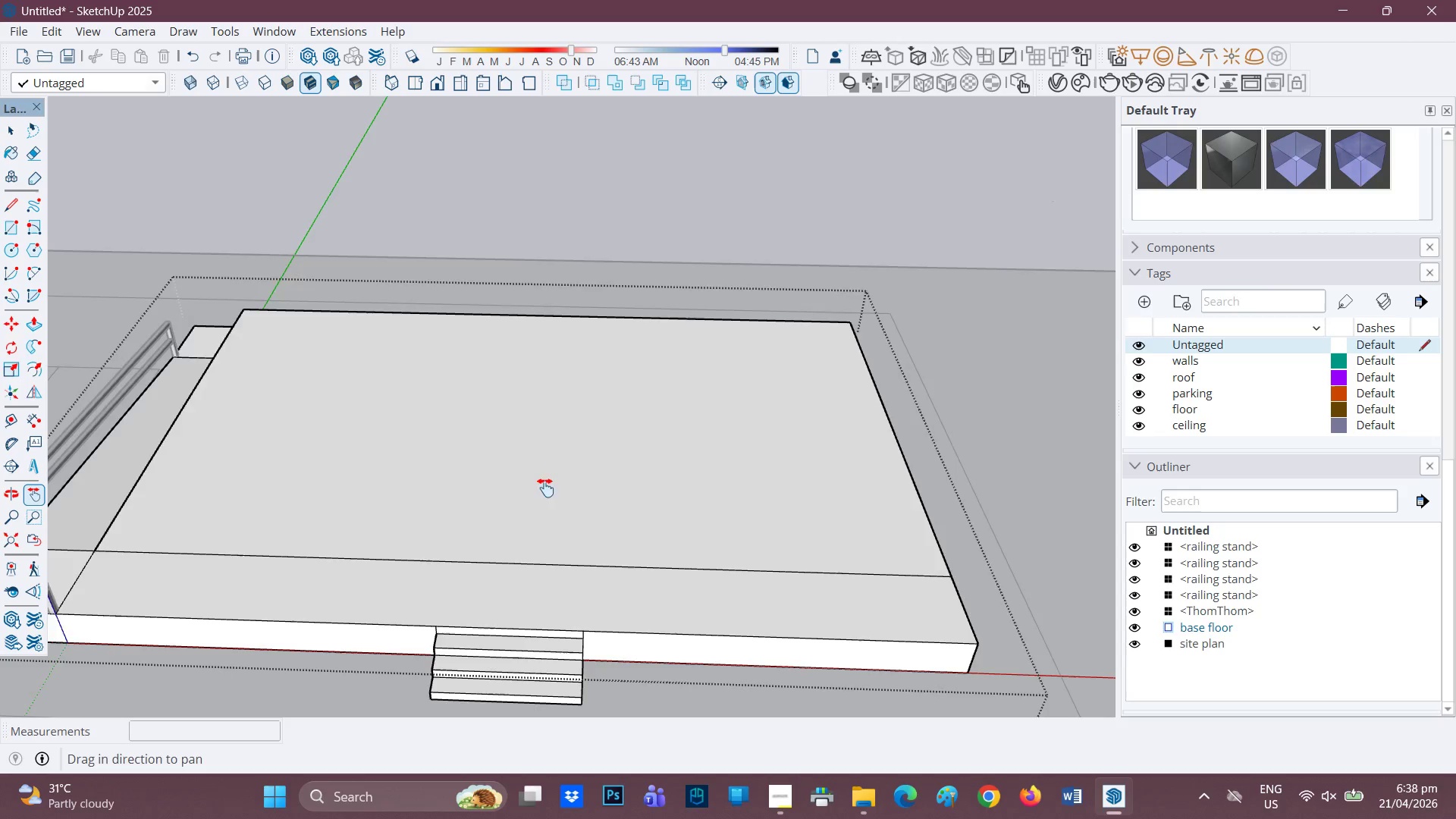 
left_click_drag(start_coordinate=[540, 490], to_coordinate=[713, 444])
 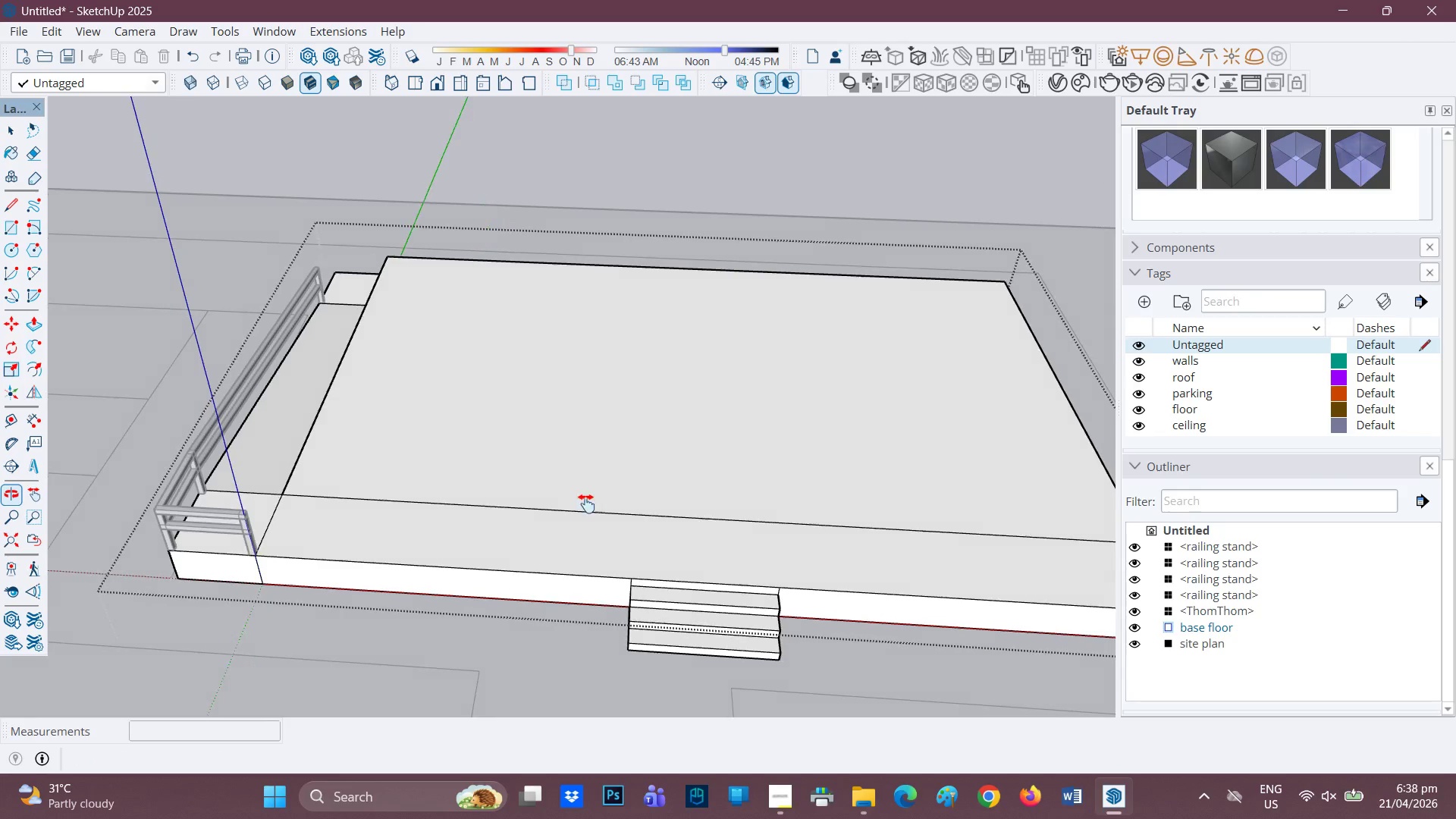 
scroll: coordinate [270, 531], scroll_direction: up, amount: 7.0
 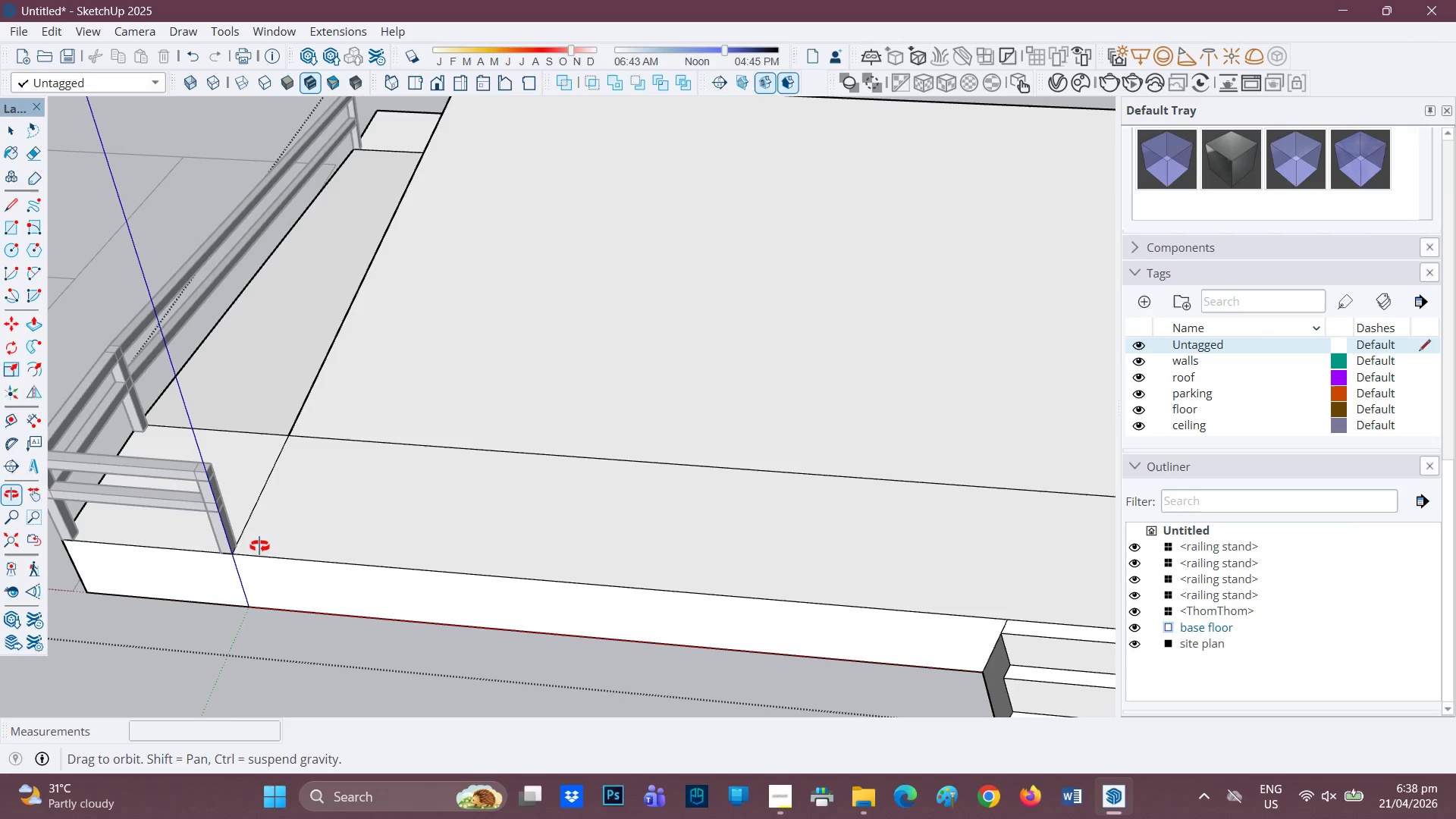 
key(H)
 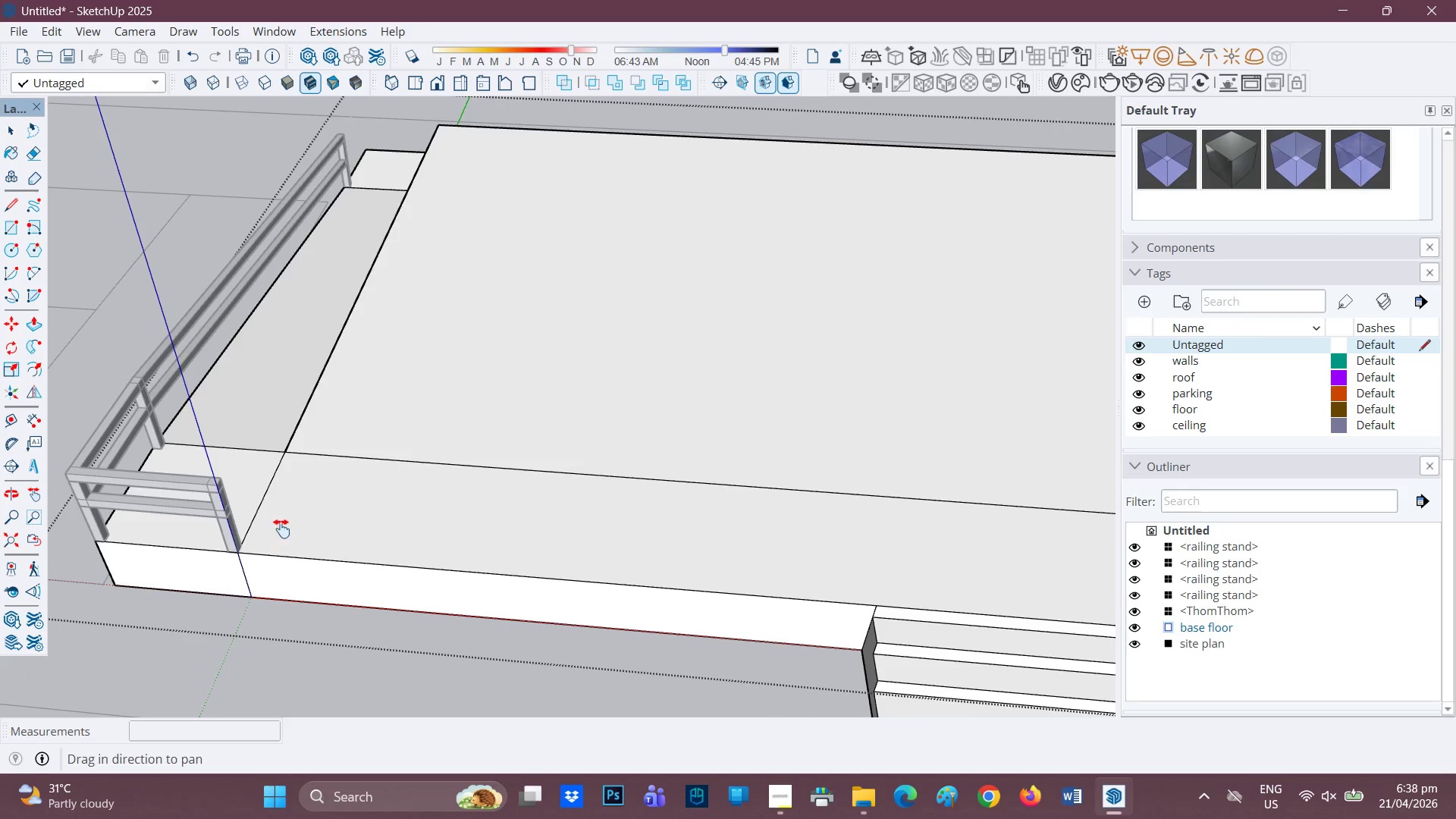 
left_click_drag(start_coordinate=[314, 515], to_coordinate=[953, 495])
 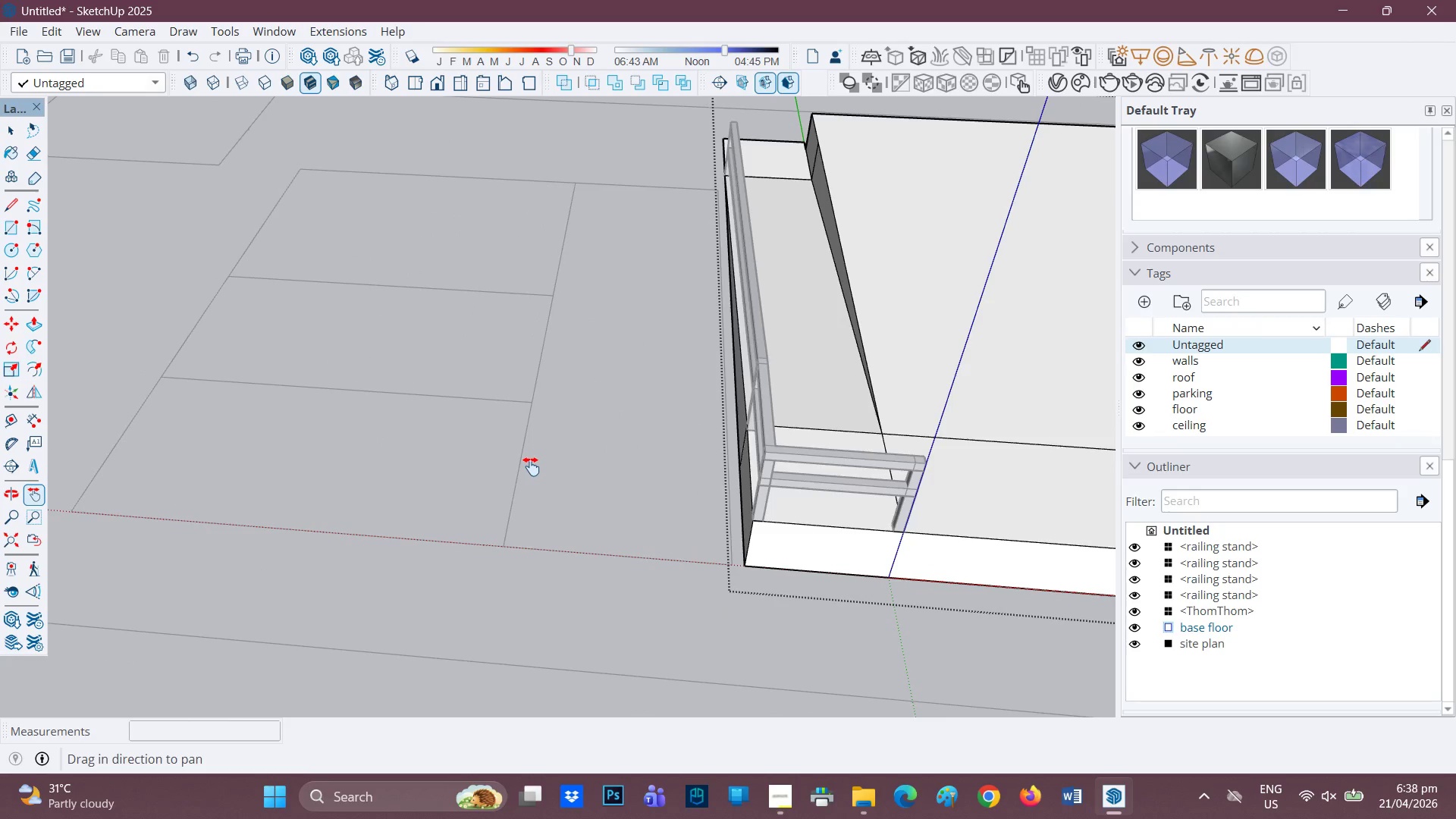 
scroll: coordinate [264, 544], scroll_direction: down, amount: 1.0
 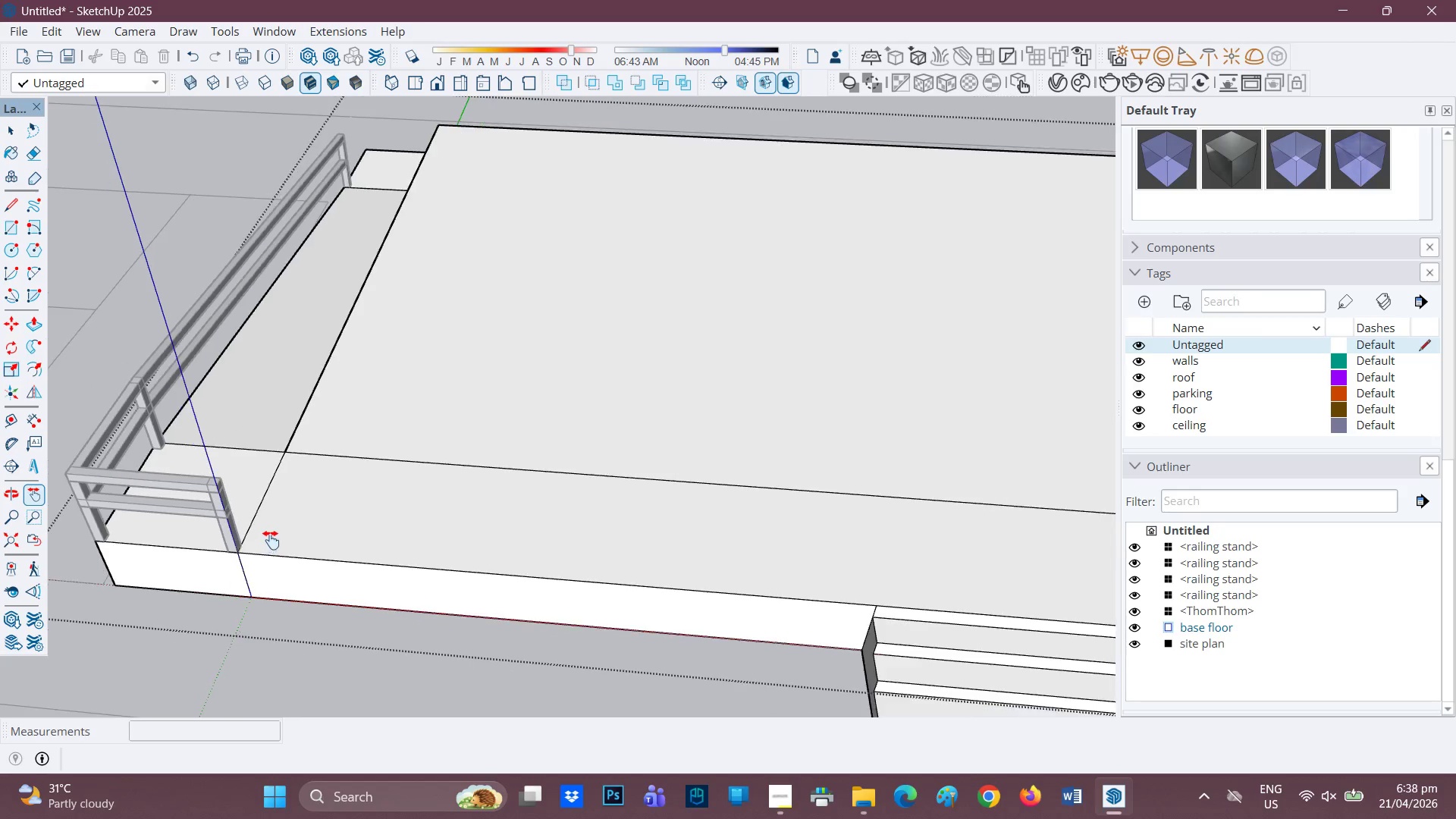 
left_click_drag(start_coordinate=[530, 466], to_coordinate=[628, 548])
 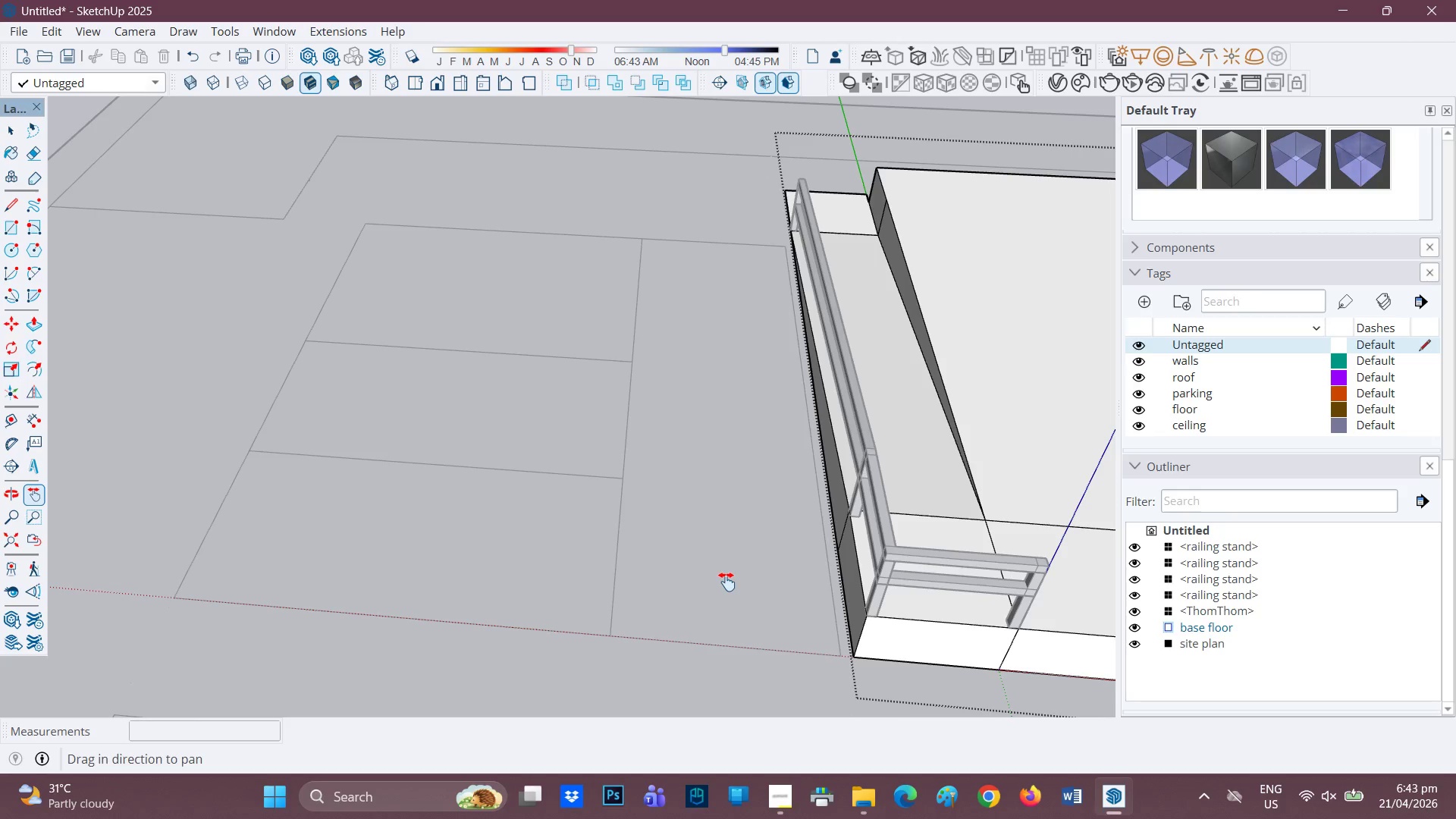 
wait(282.86)
 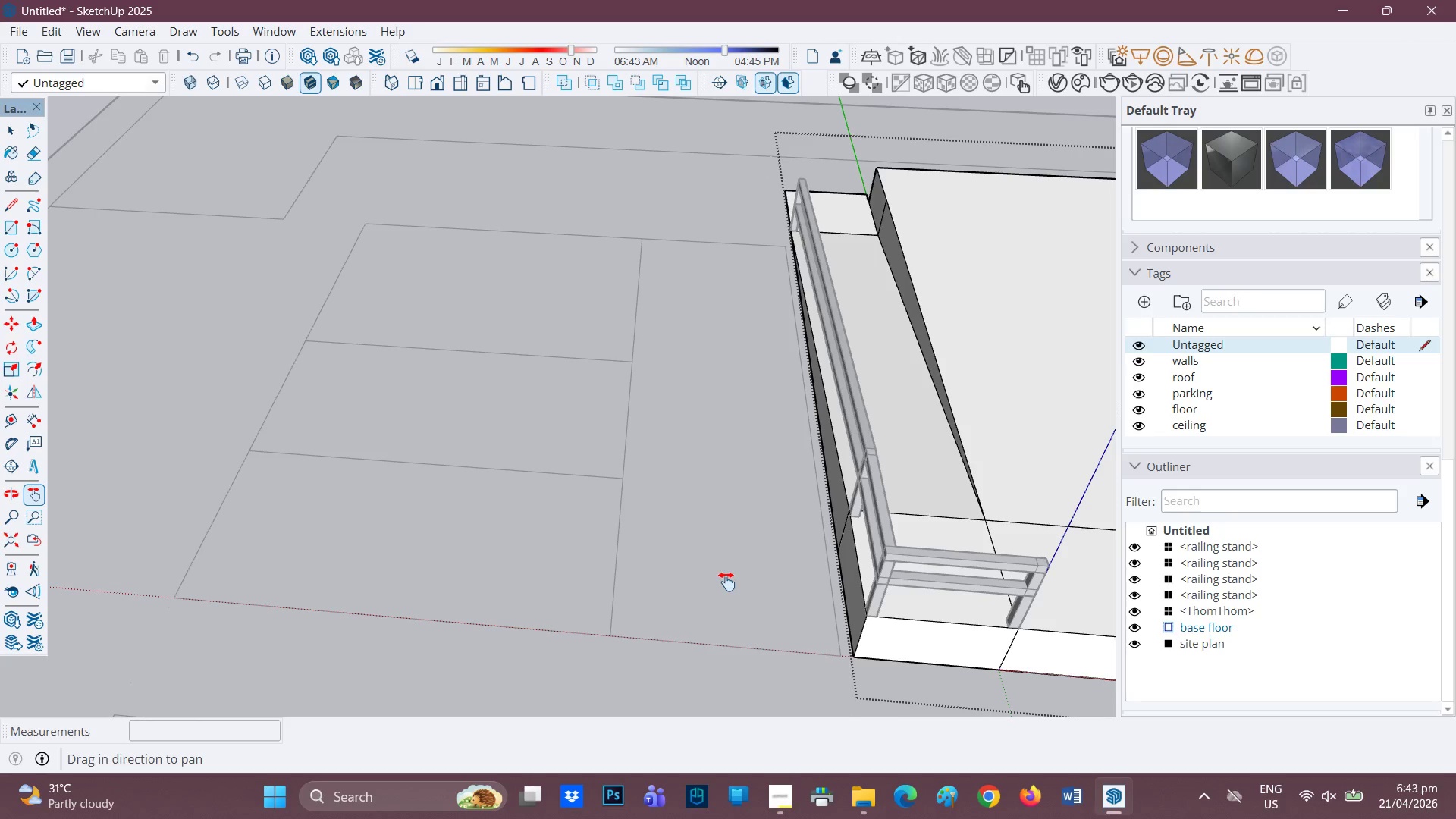 
scroll: coordinate [937, 475], scroll_direction: down, amount: 2.0
 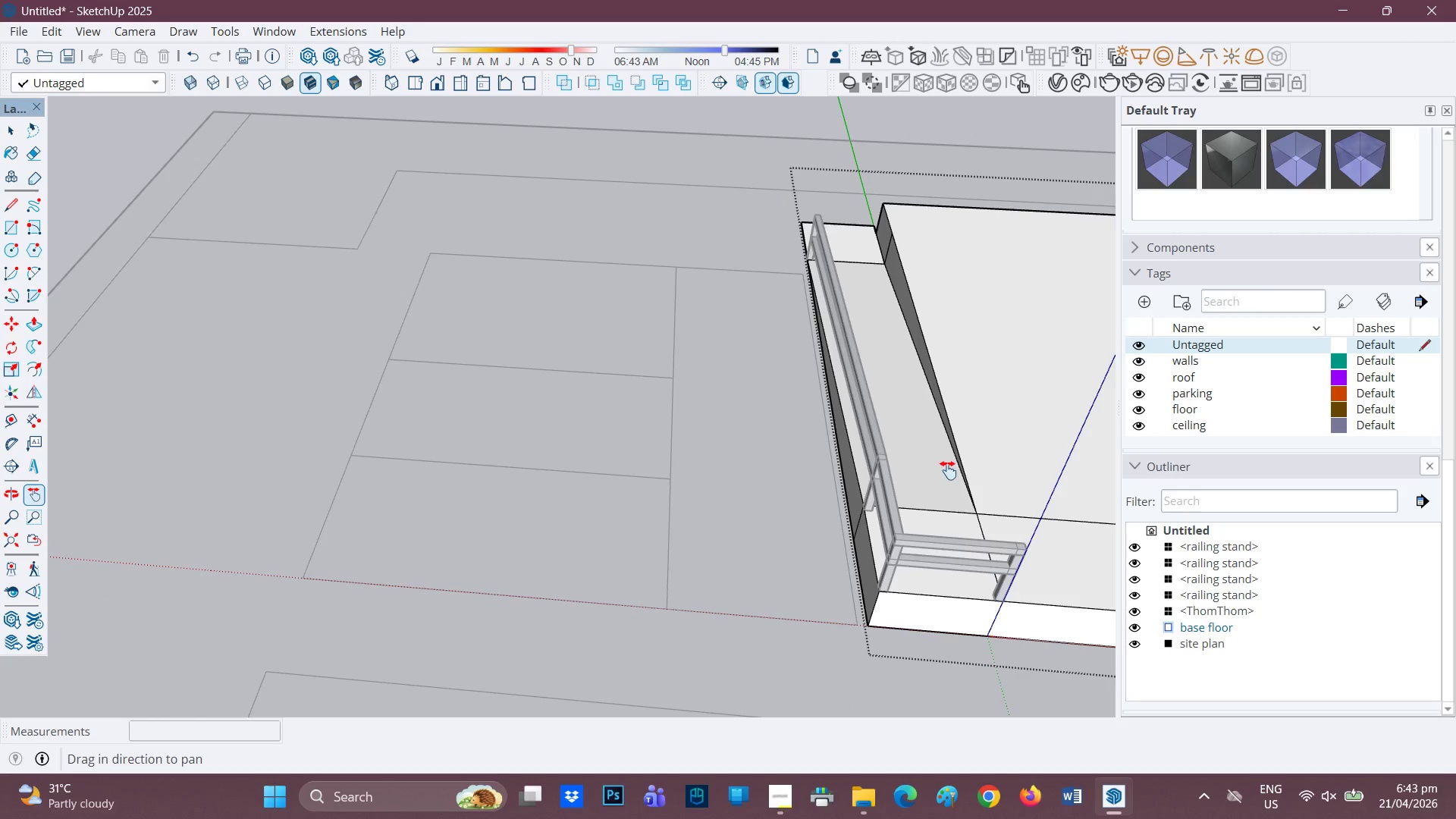 
key(H)
 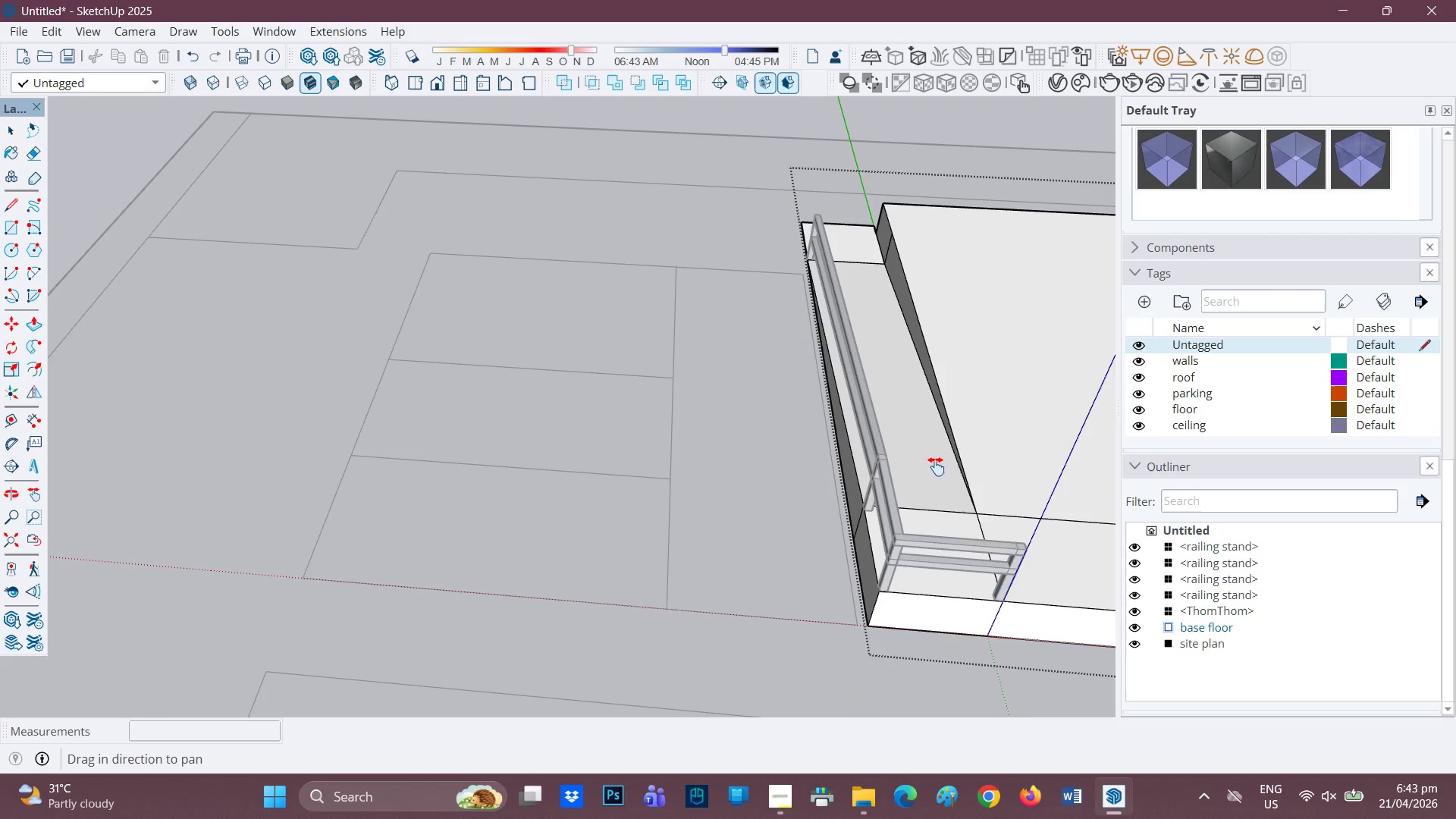 
left_click_drag(start_coordinate=[930, 466], to_coordinate=[485, 443])
 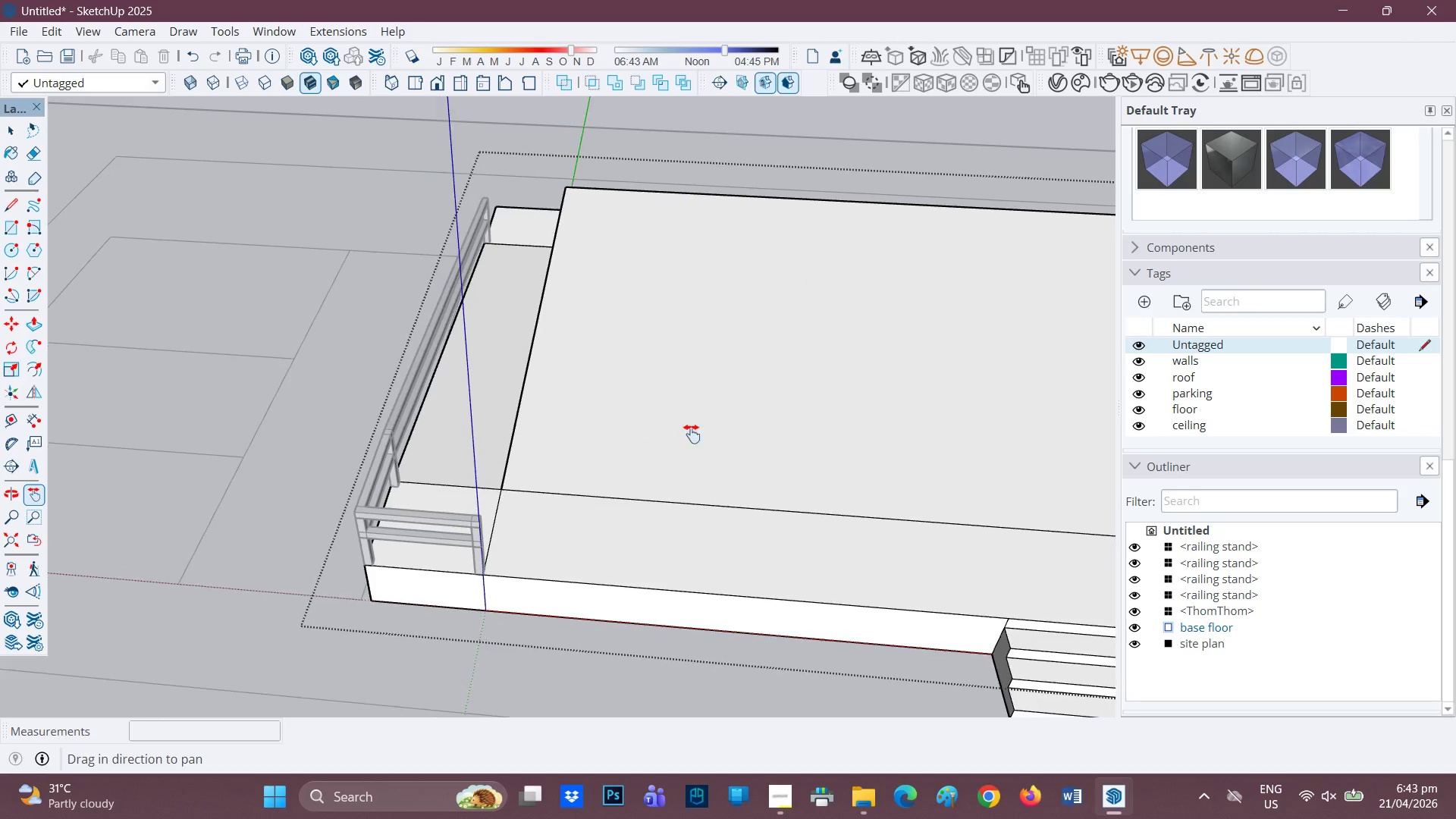 
left_click_drag(start_coordinate=[797, 461], to_coordinate=[604, 434])
 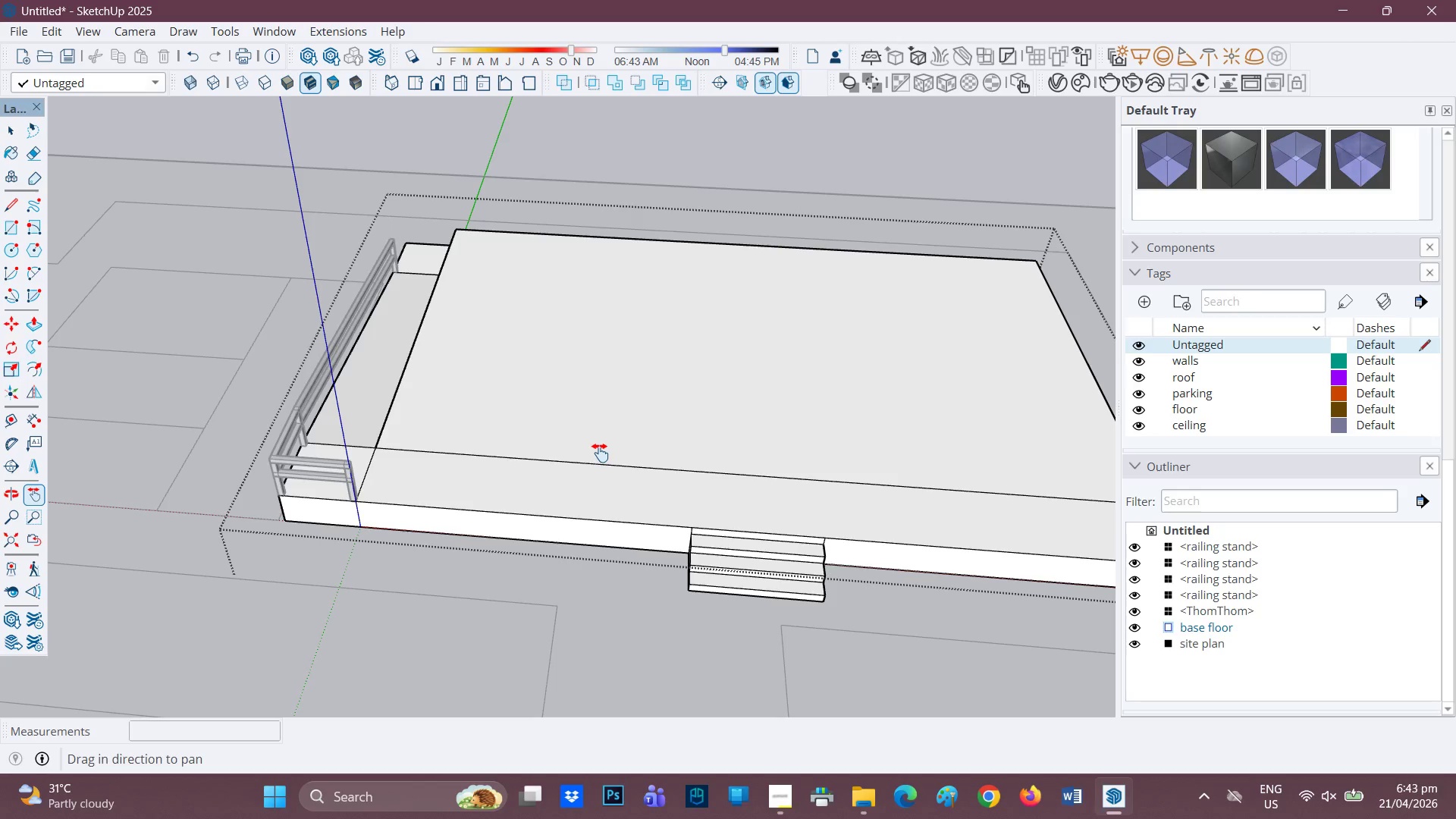 
scroll: coordinate [760, 462], scroll_direction: down, amount: 4.0
 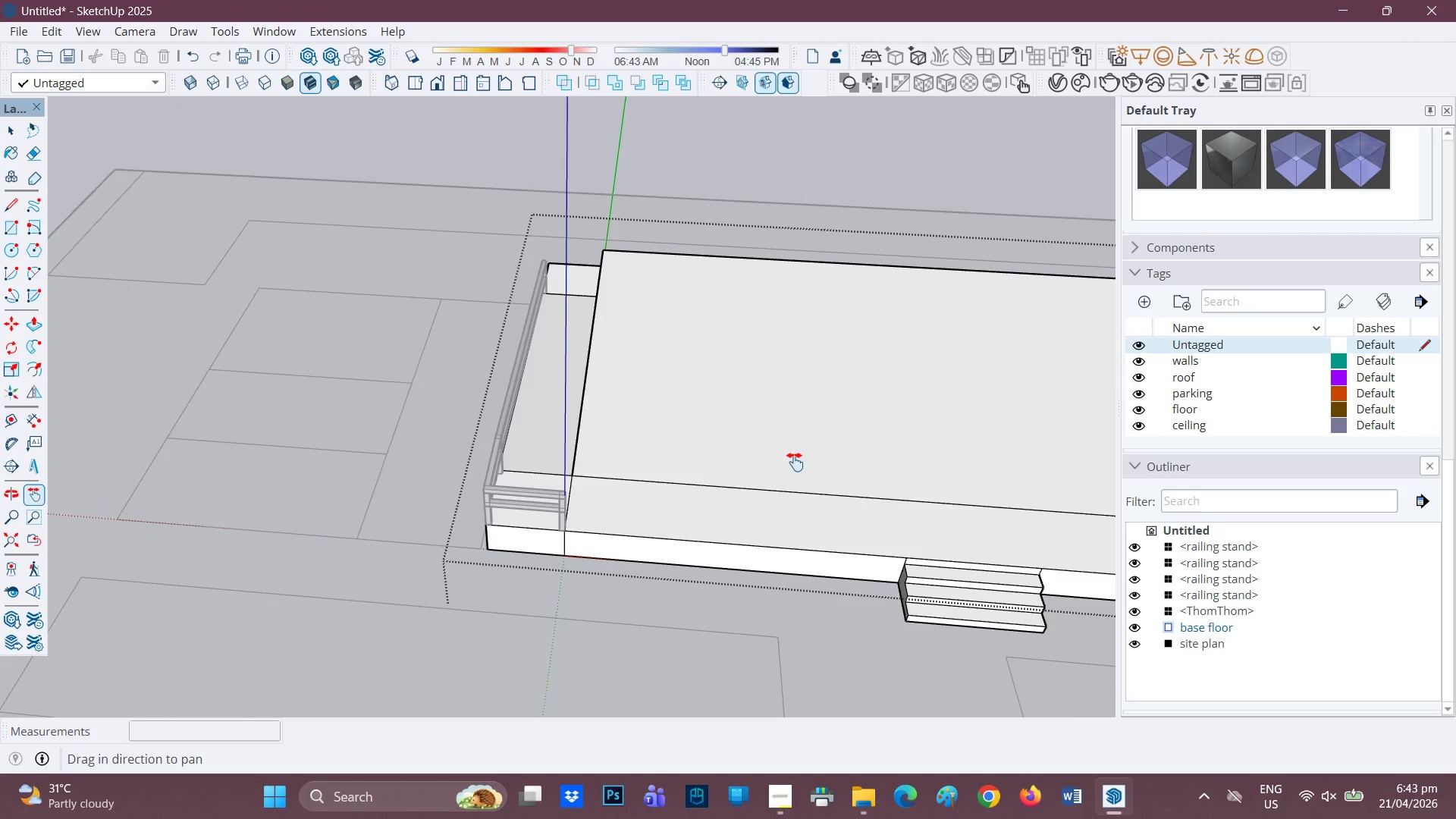 
wait(37.61)
 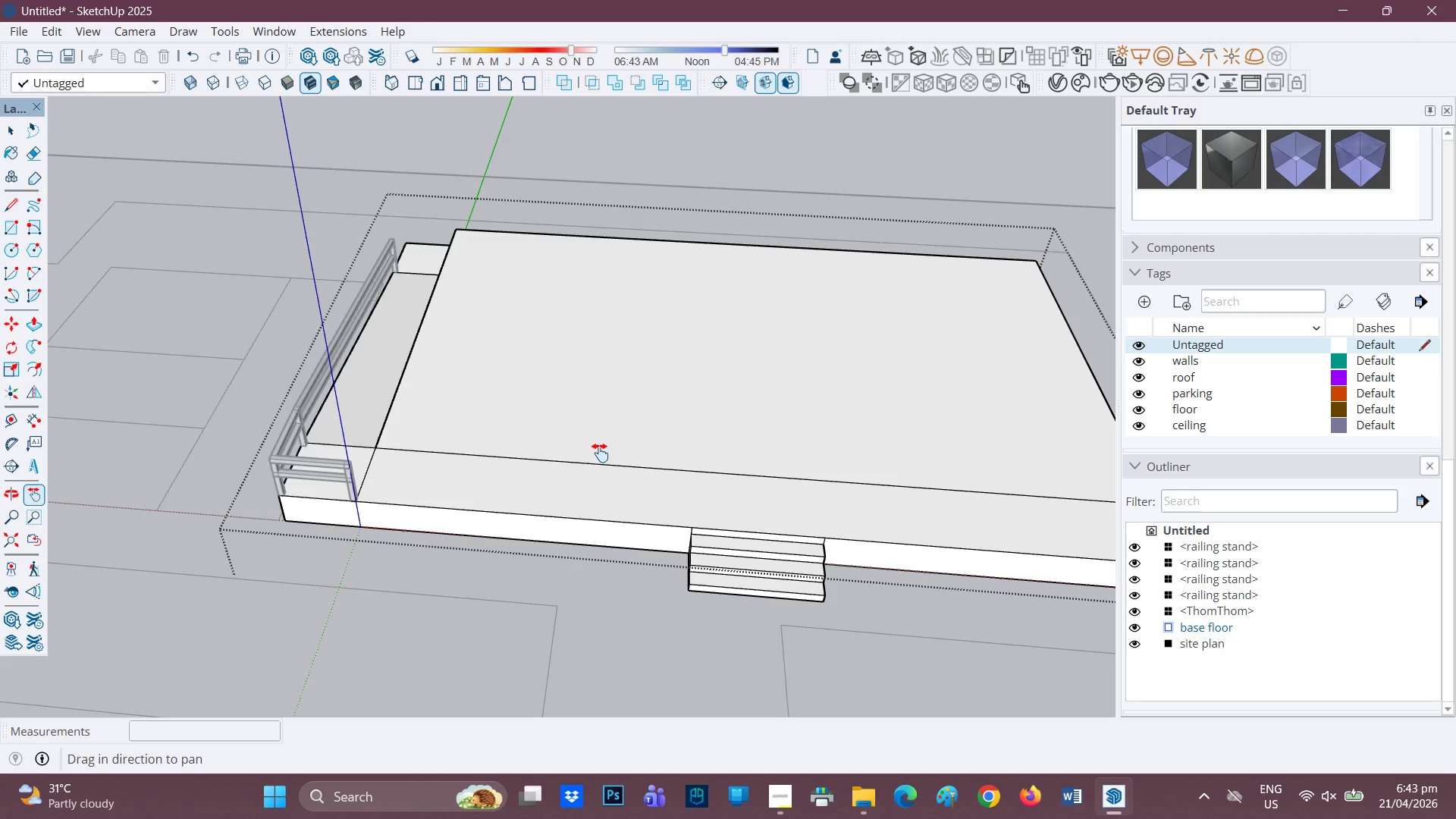 
scroll: coordinate [570, 441], scroll_direction: none, amount: 0.0
 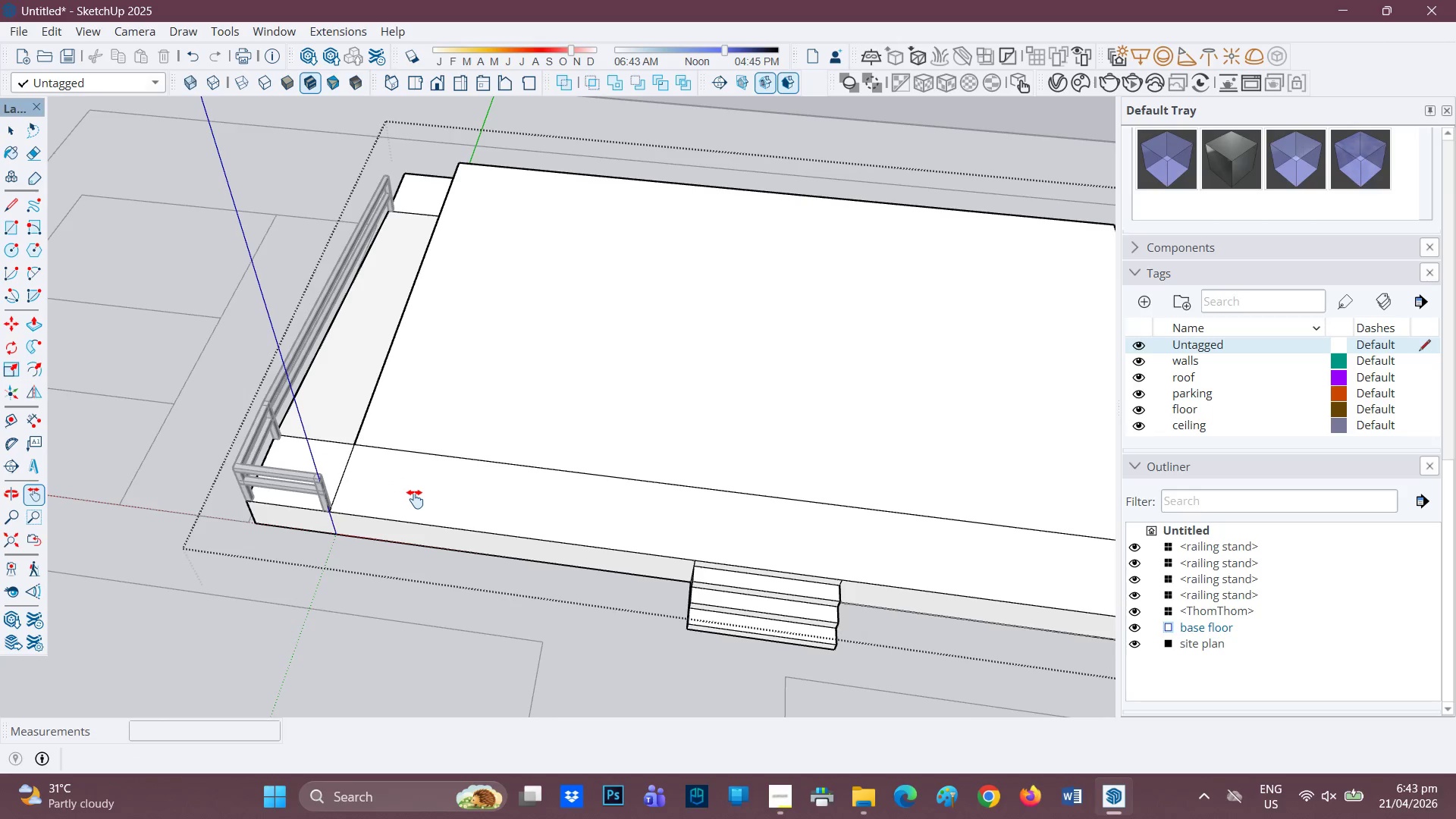 
key(H)
 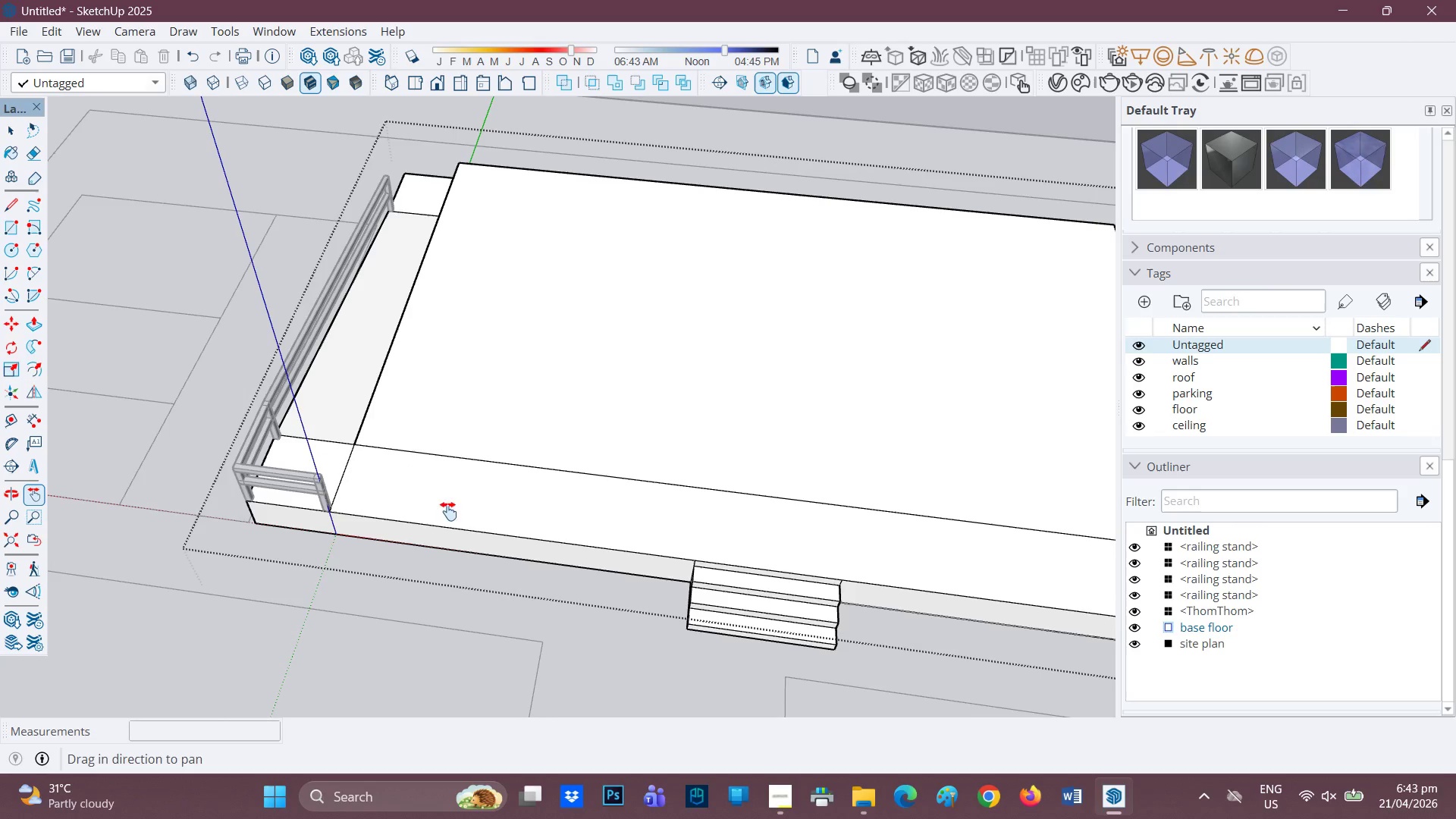 
left_click_drag(start_coordinate=[465, 504], to_coordinate=[607, 422])
 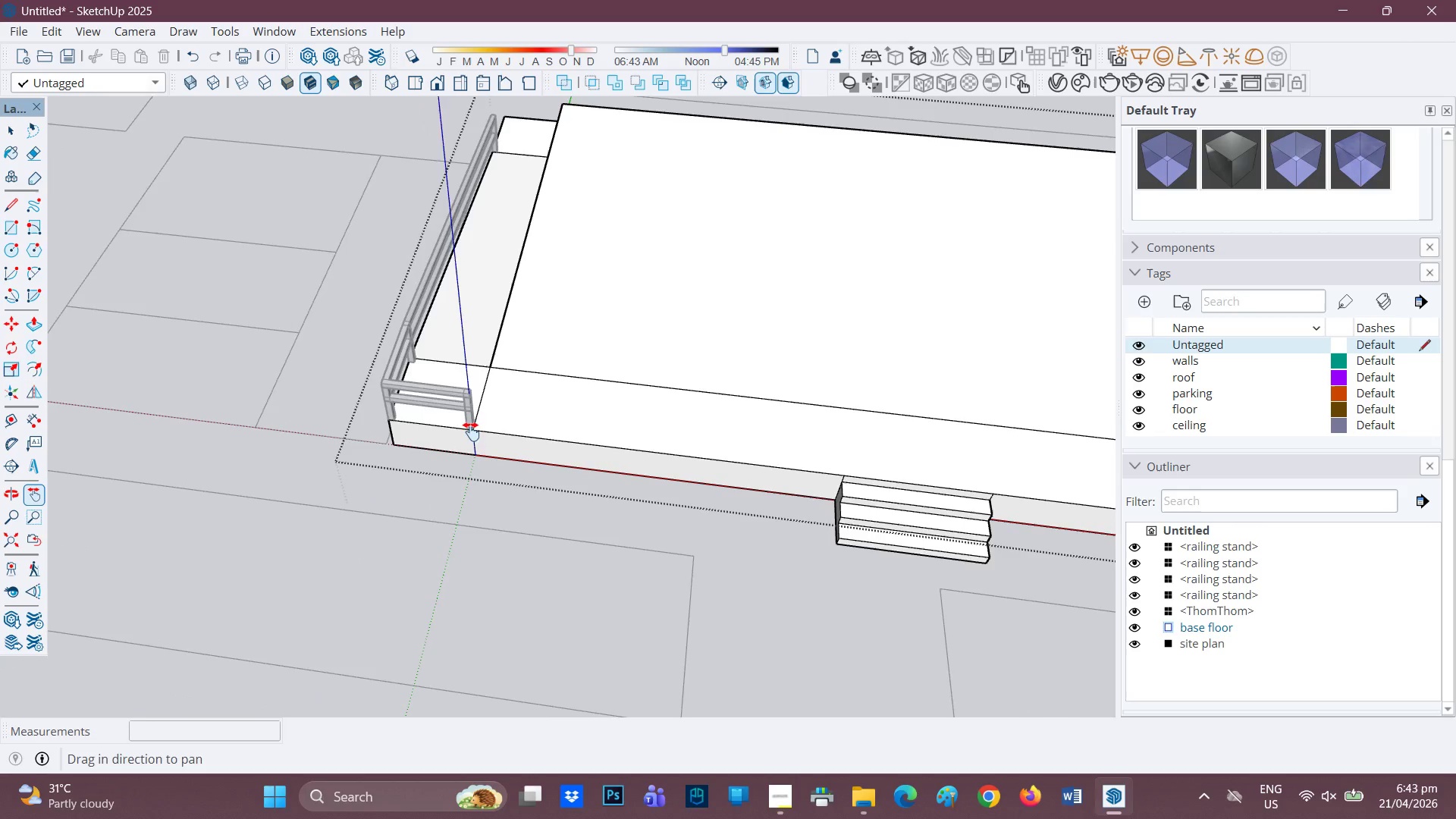 
scroll: coordinate [472, 423], scroll_direction: up, amount: 4.0
 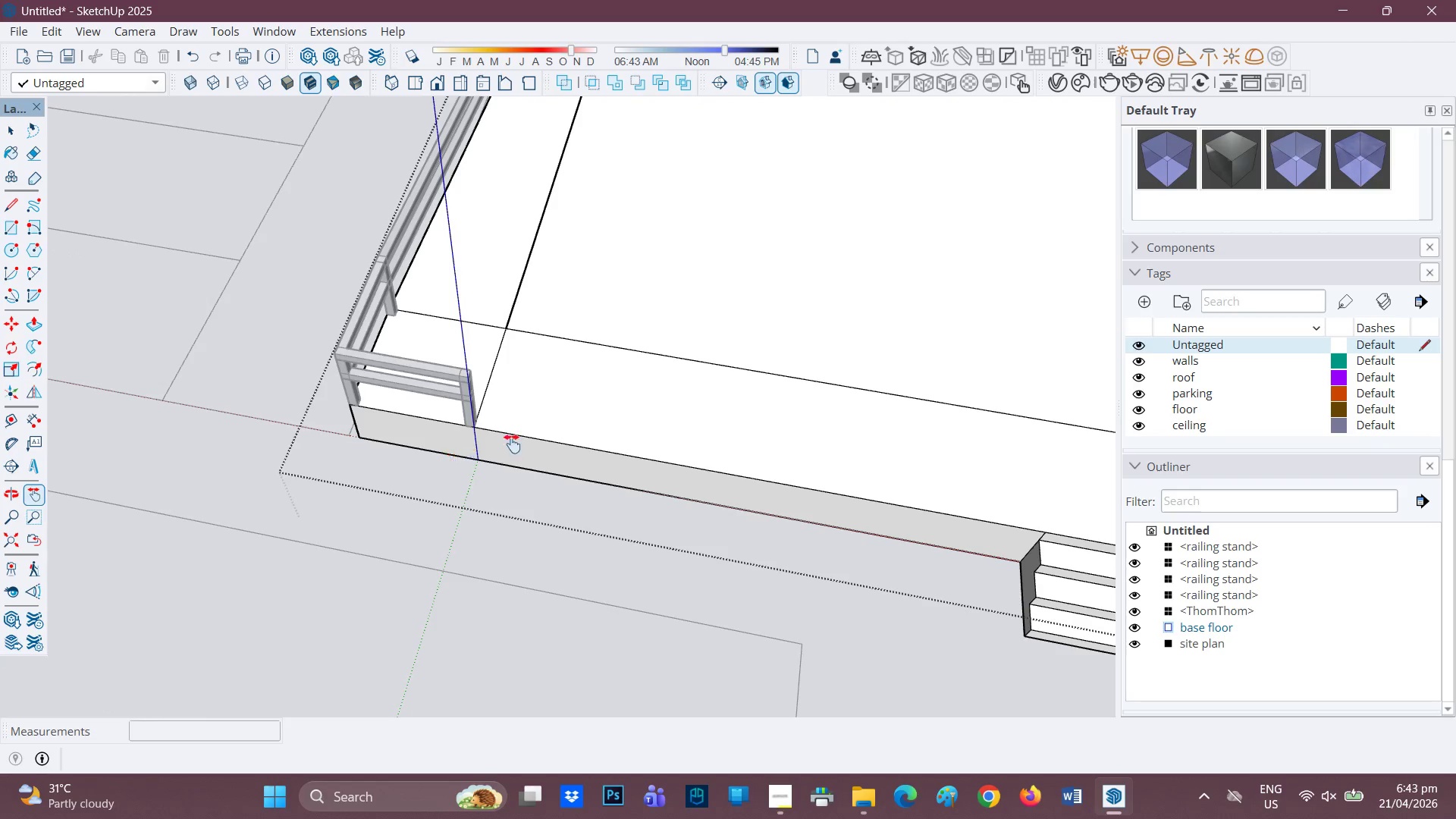 
key(H)
 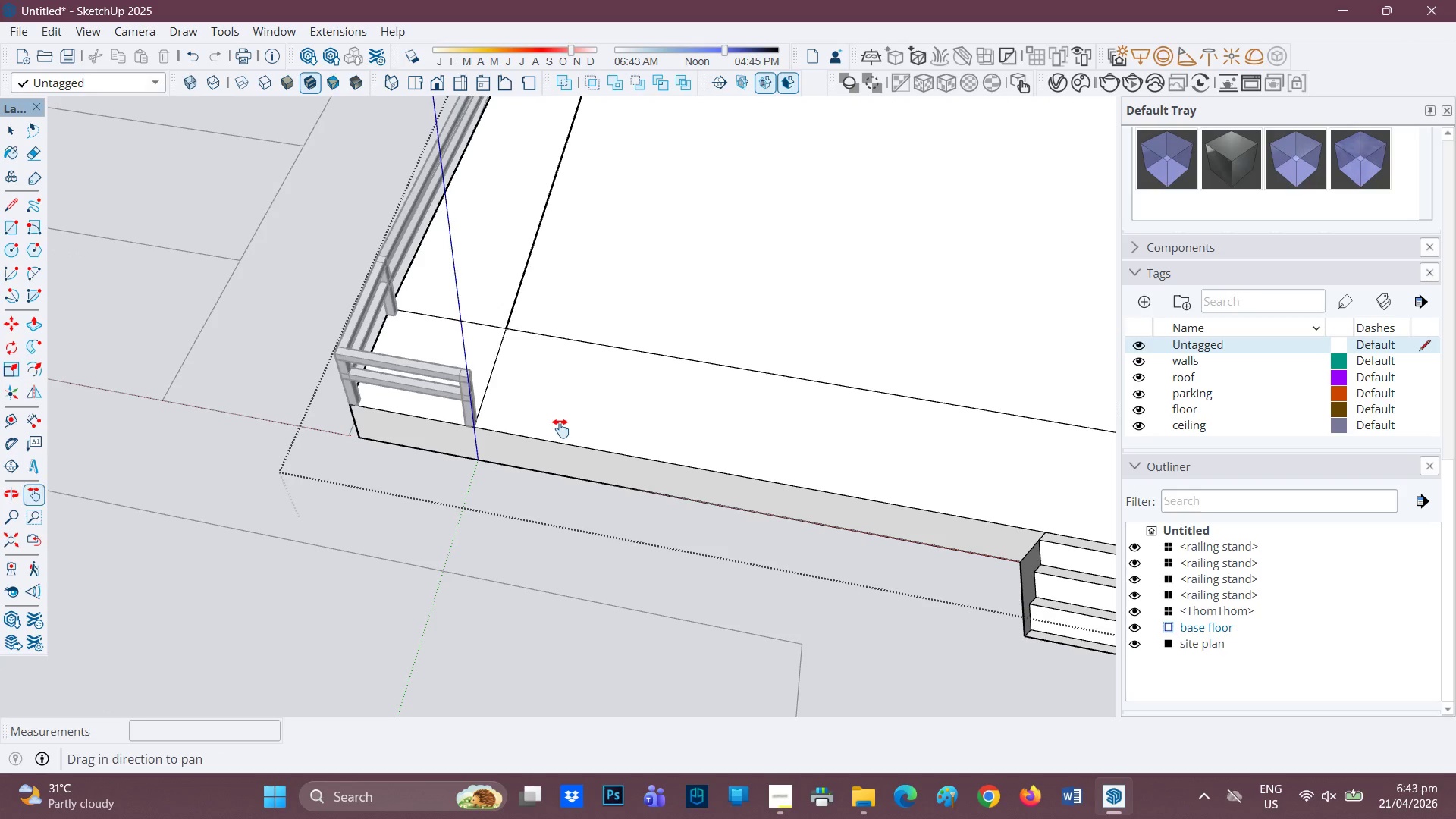 
left_click_drag(start_coordinate=[560, 428], to_coordinate=[430, 431])
 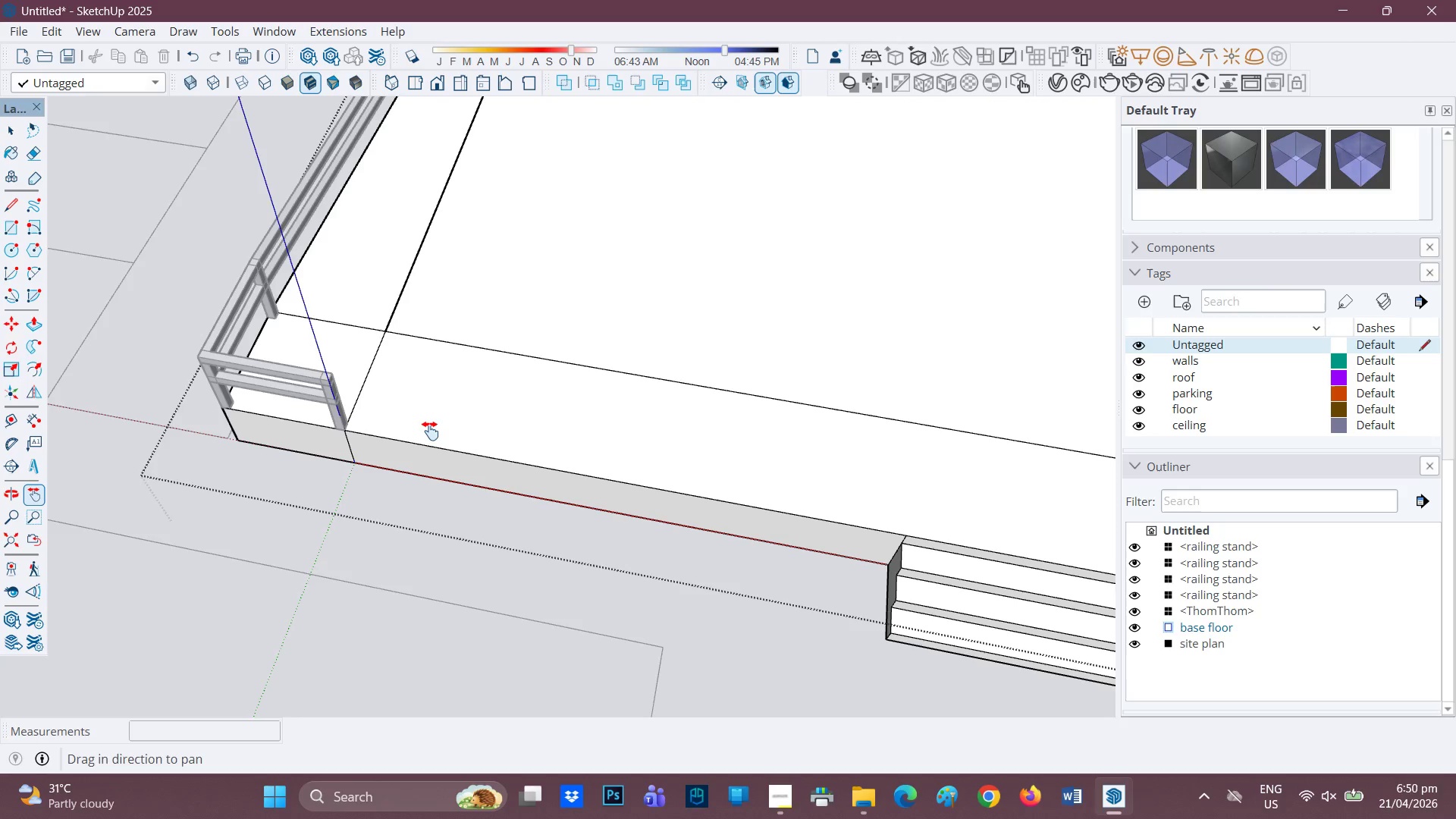 
wait(394.45)
 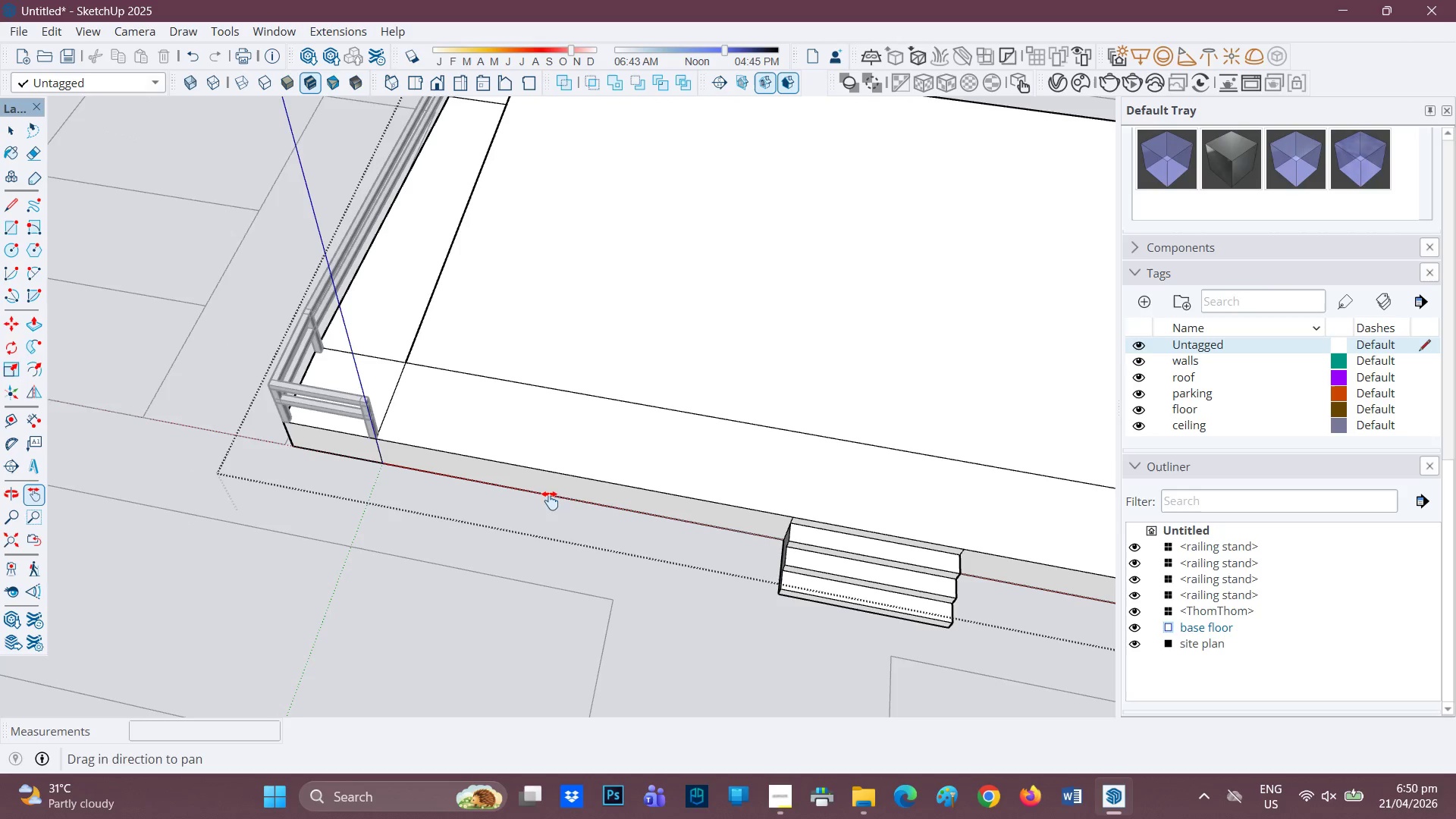 
key(H)
 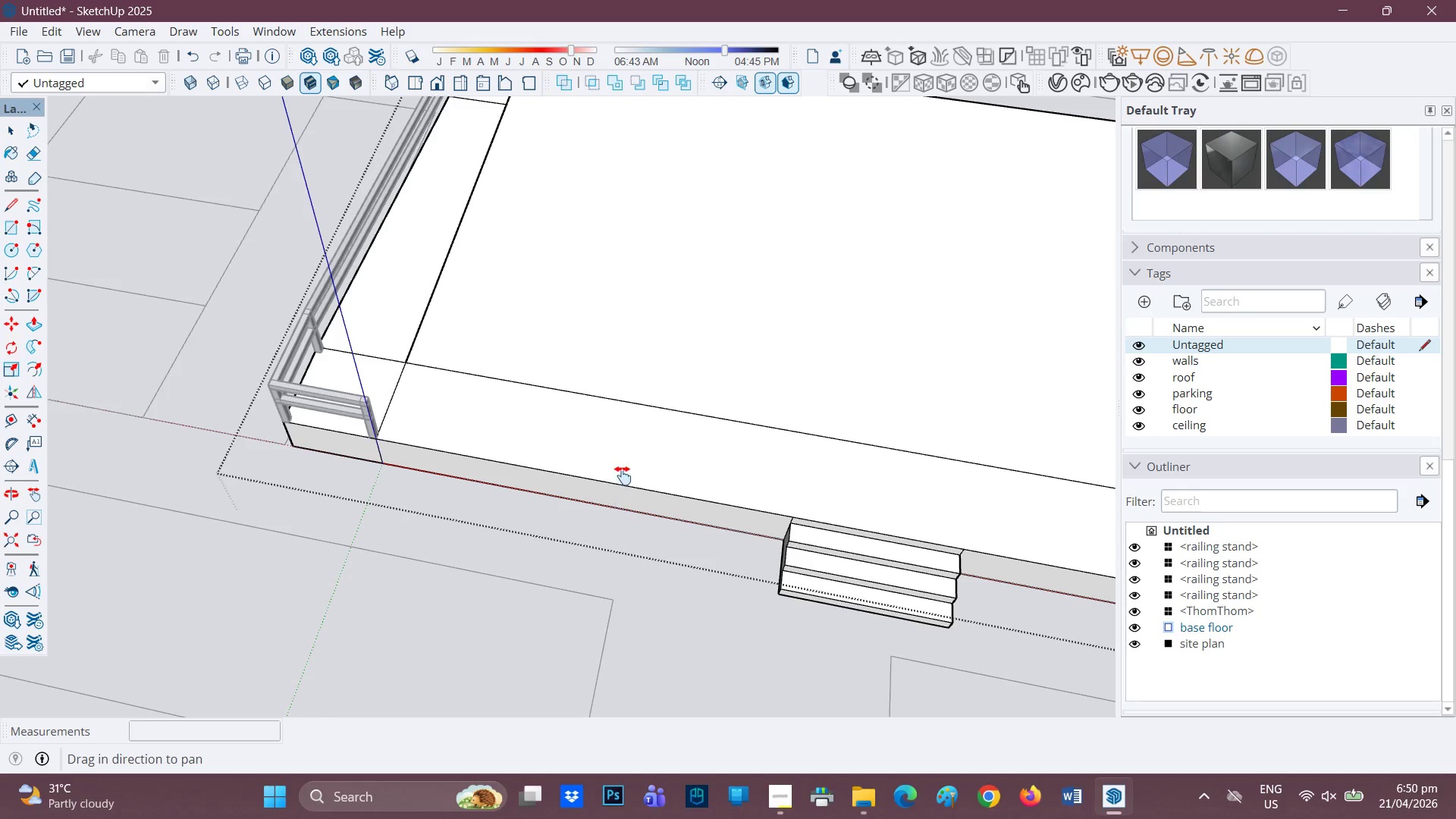 
scroll: coordinate [493, 477], scroll_direction: down, amount: 2.0
 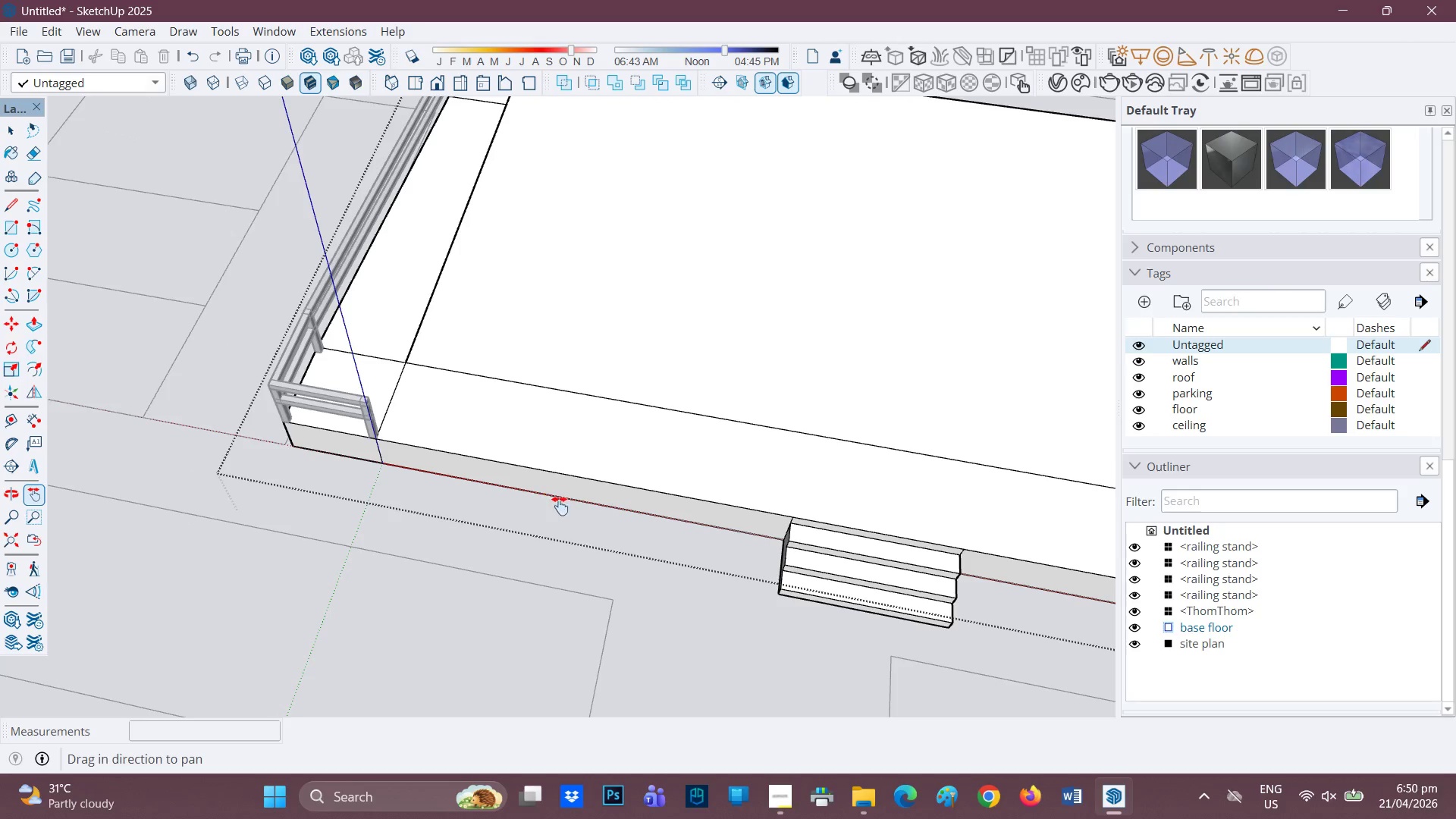 
left_click_drag(start_coordinate=[619, 473], to_coordinate=[448, 460])
 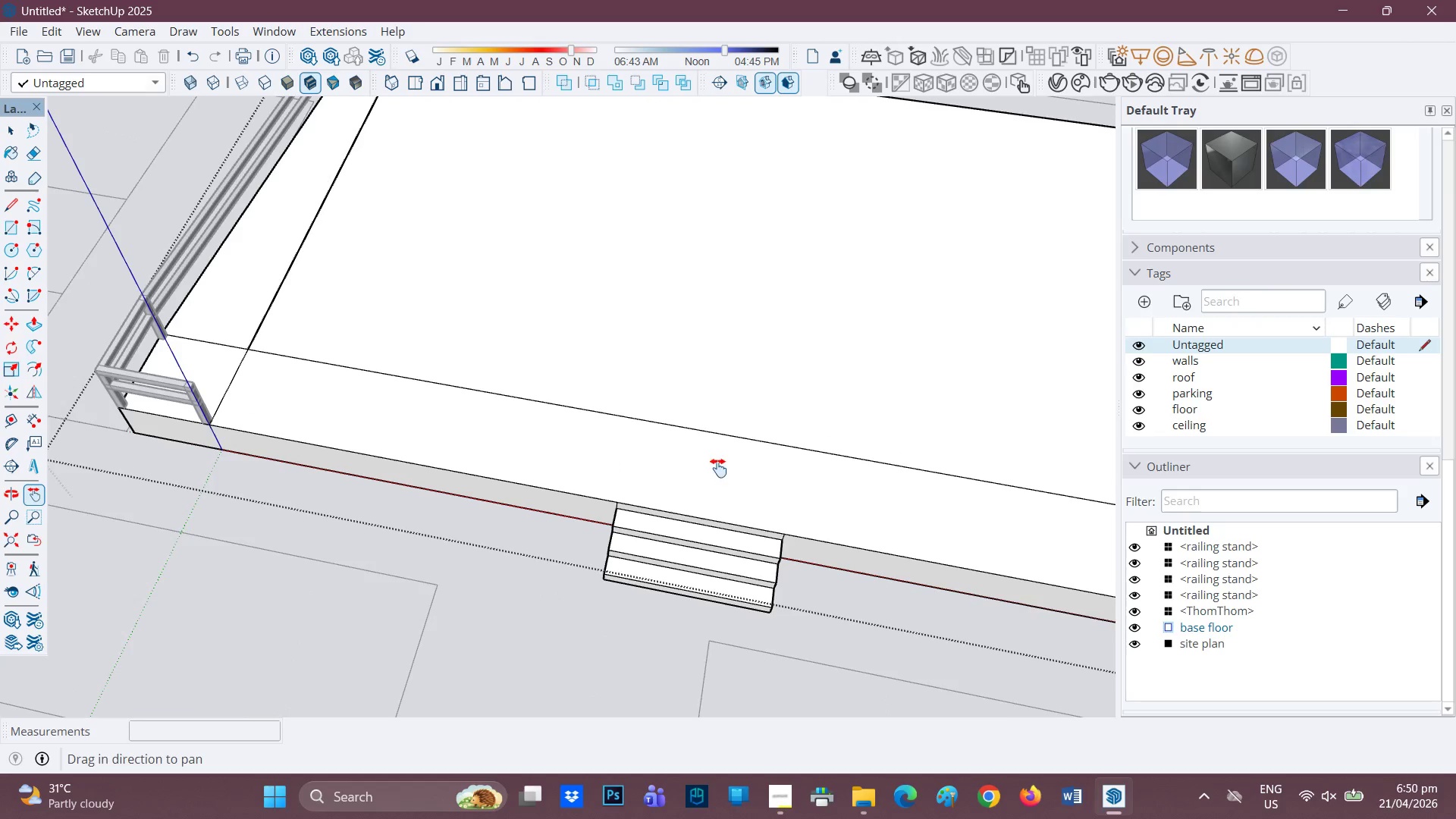 
scroll: coordinate [720, 460], scroll_direction: down, amount: 3.0
 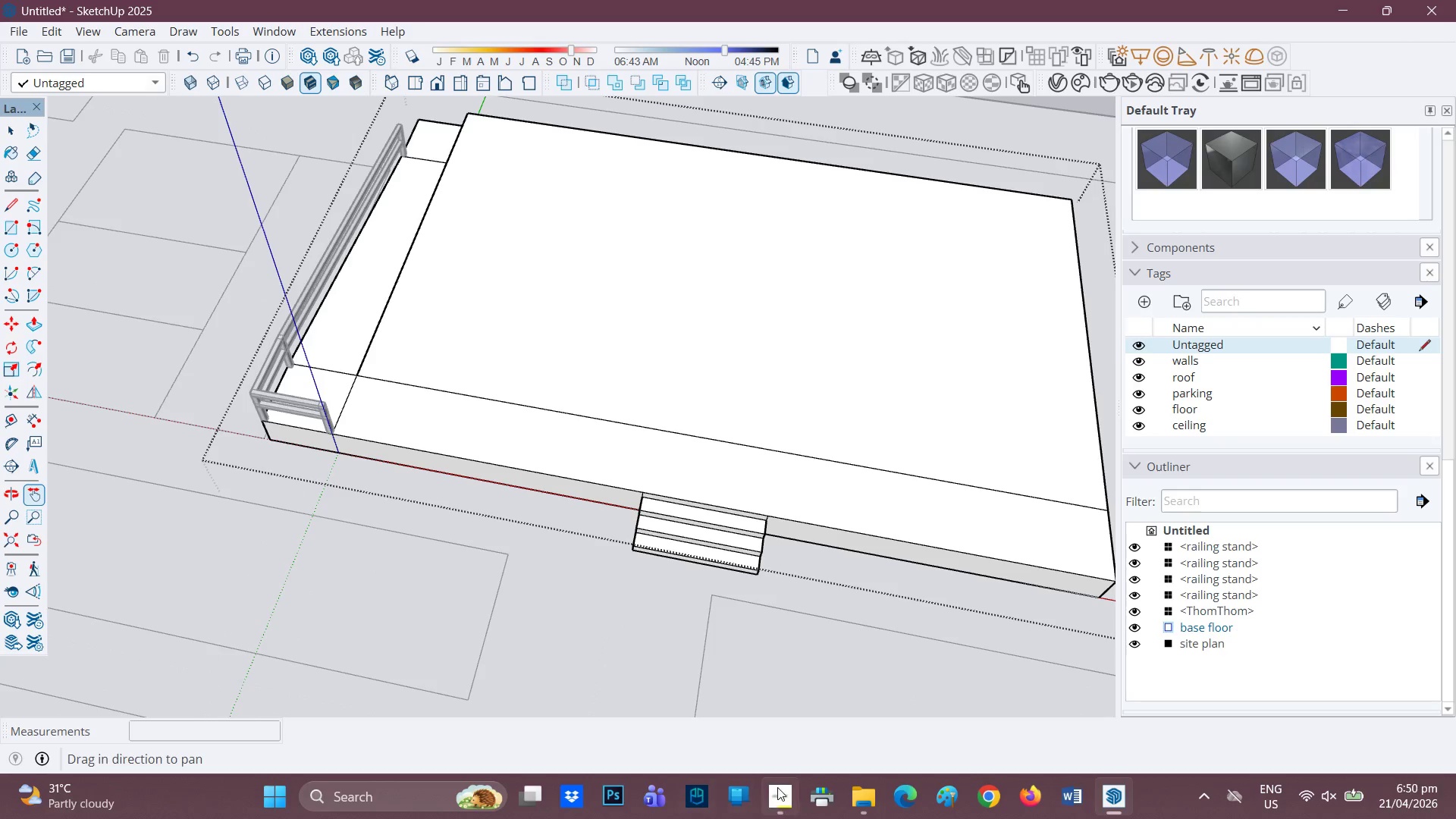 
left_click([784, 791])